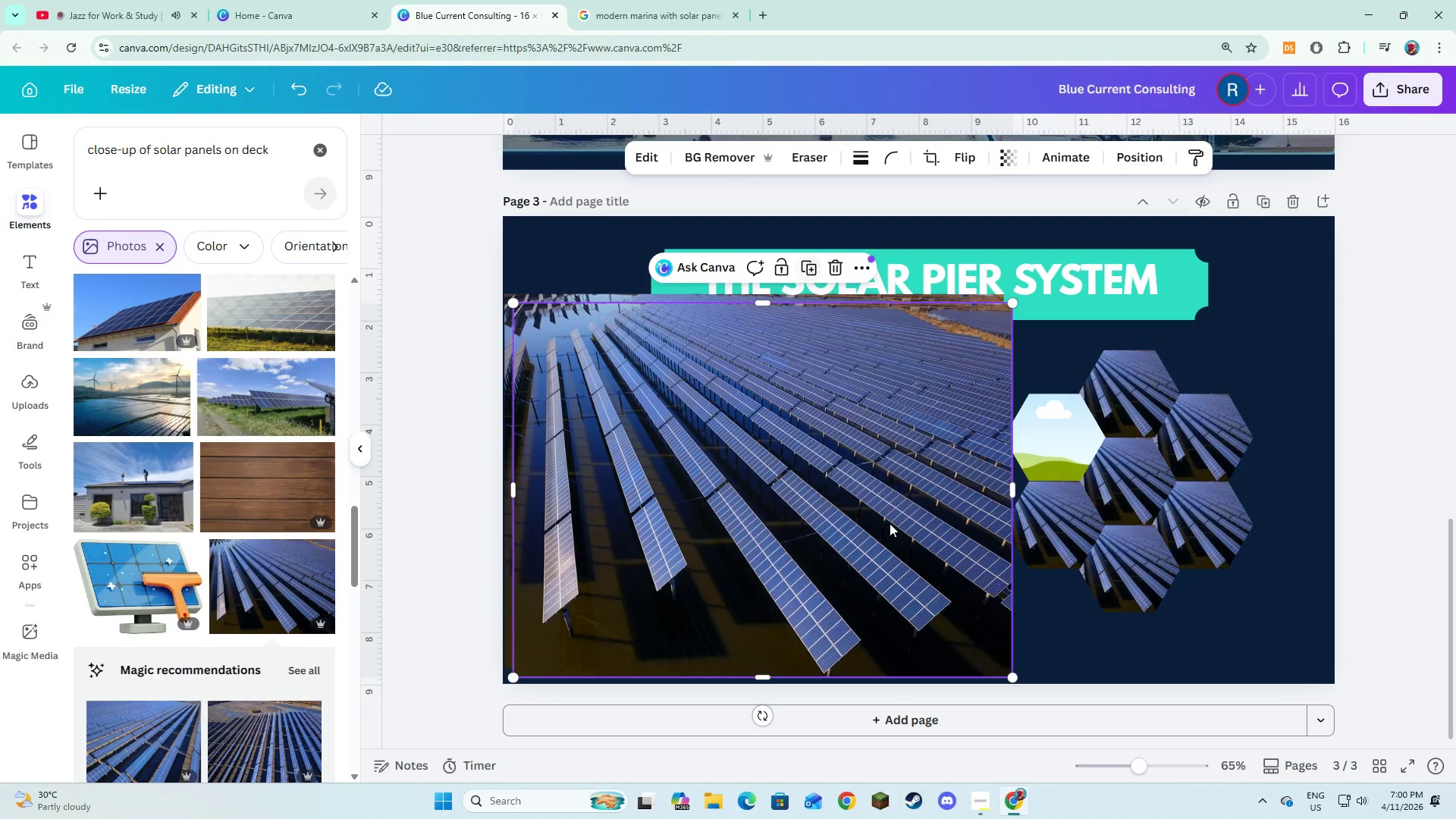 
left_click_drag(start_coordinate=[888, 533], to_coordinate=[1031, 449])
 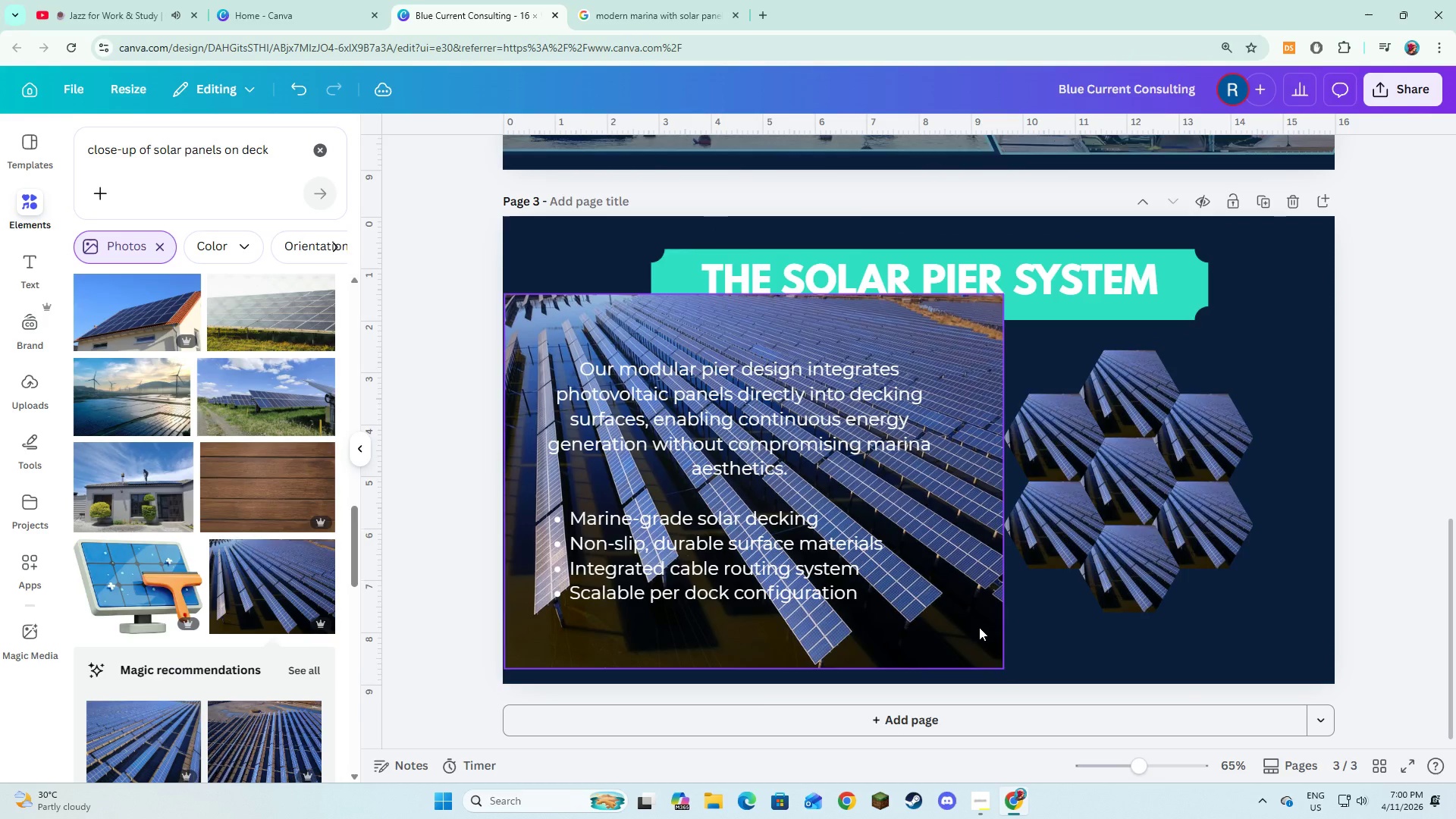 
left_click([979, 627])
 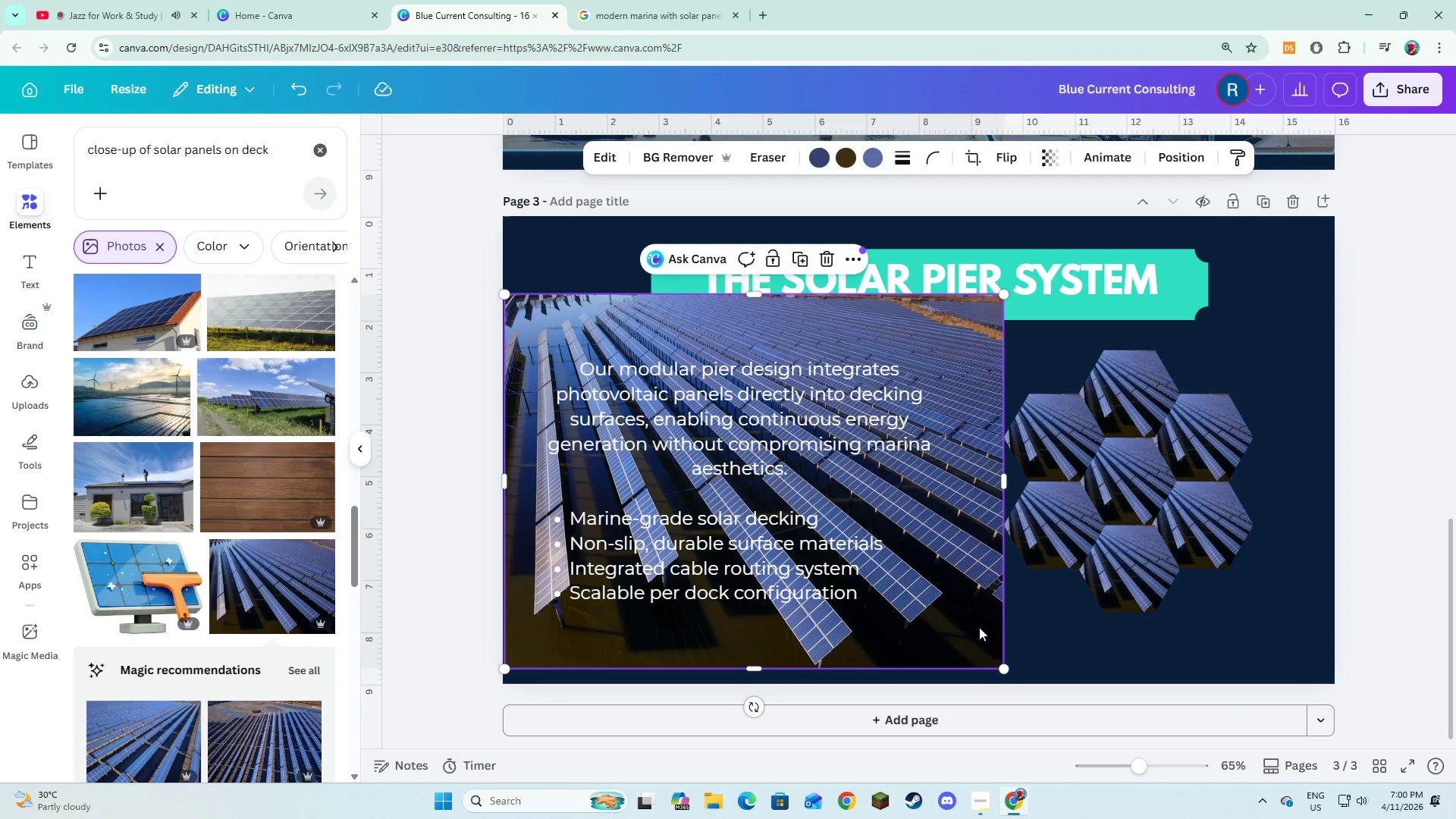 
key(Backspace)
 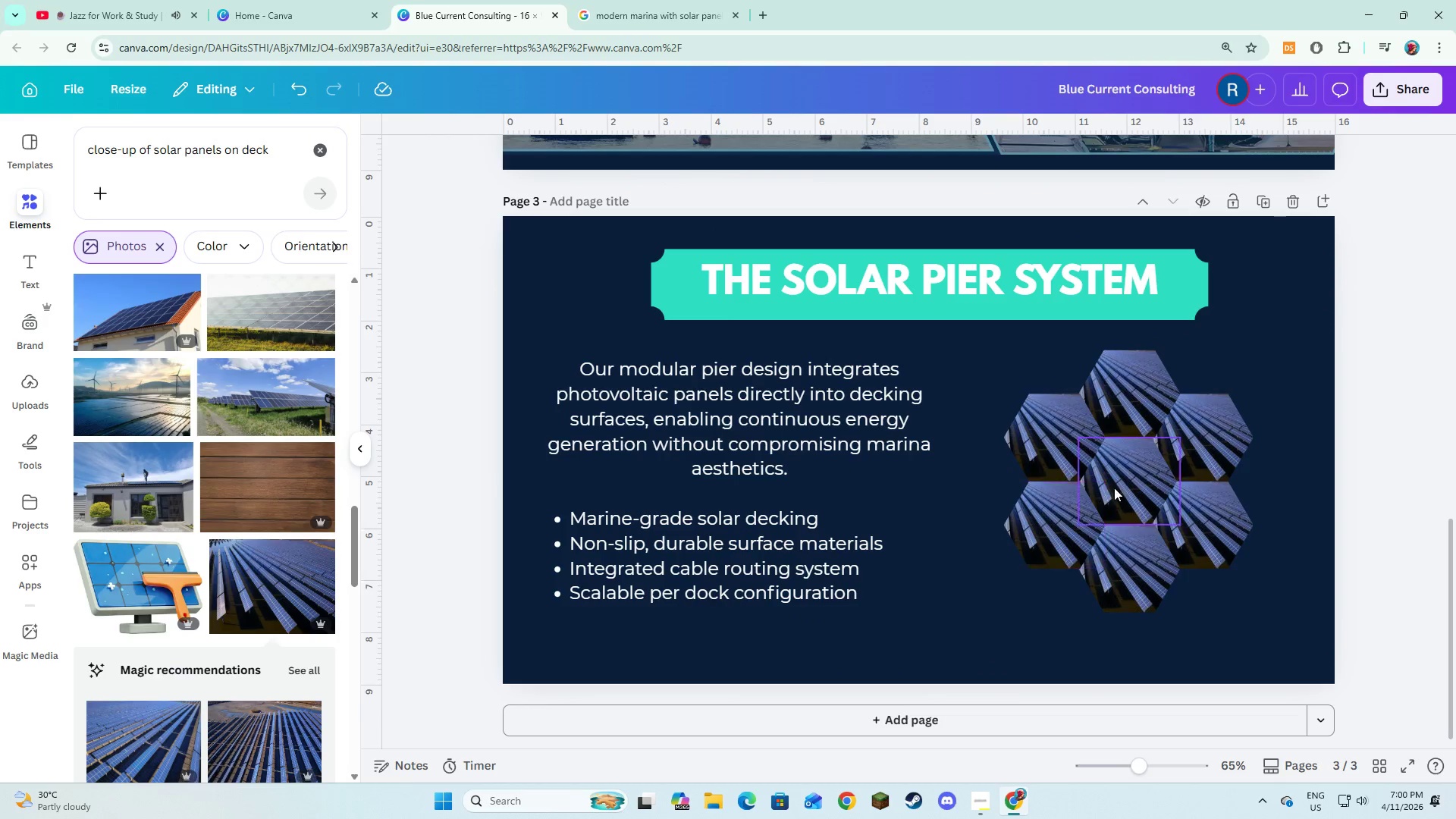 
double_click([1119, 487])
 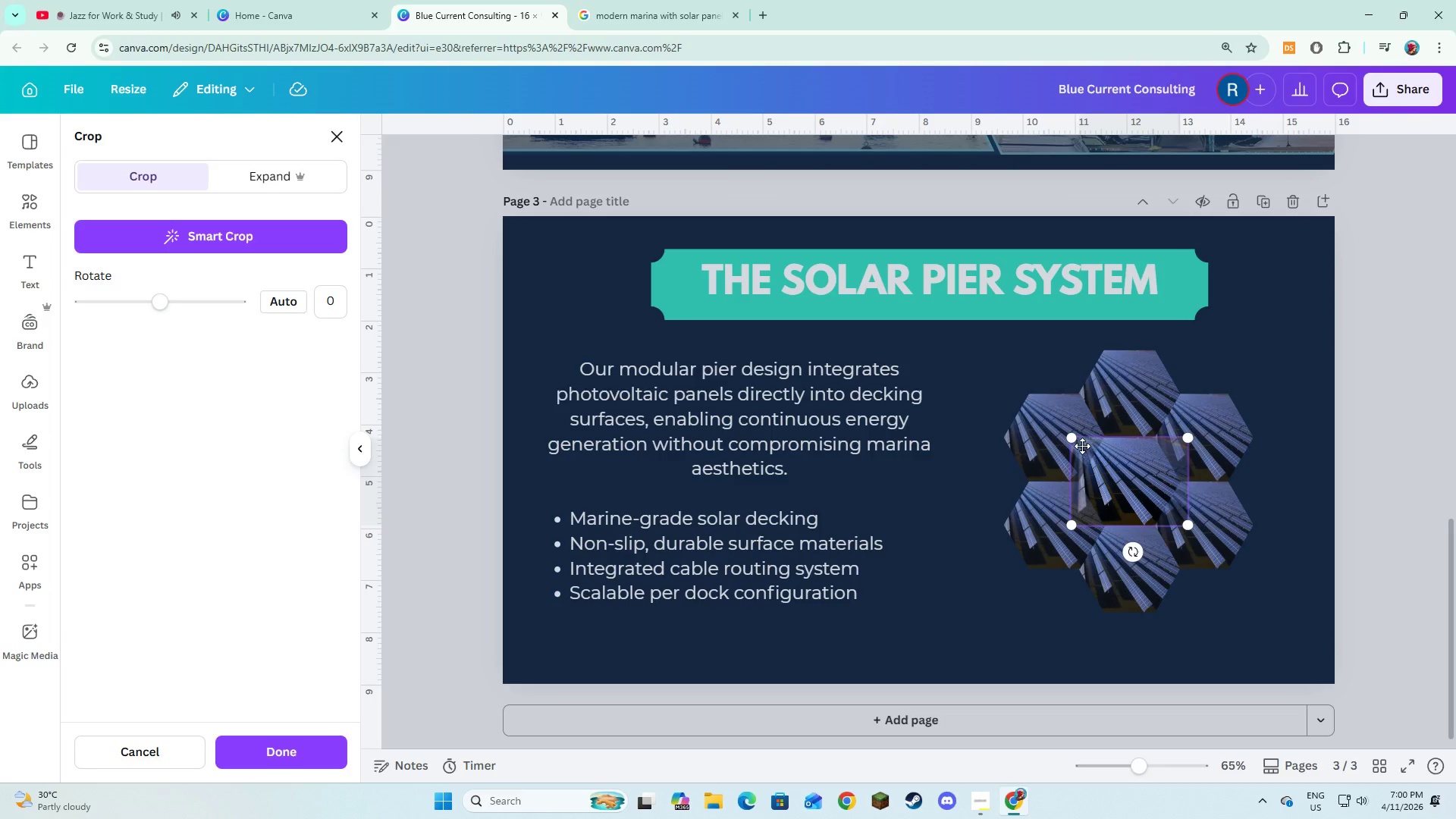 
left_click_drag(start_coordinate=[1075, 441], to_coordinate=[937, 385])
 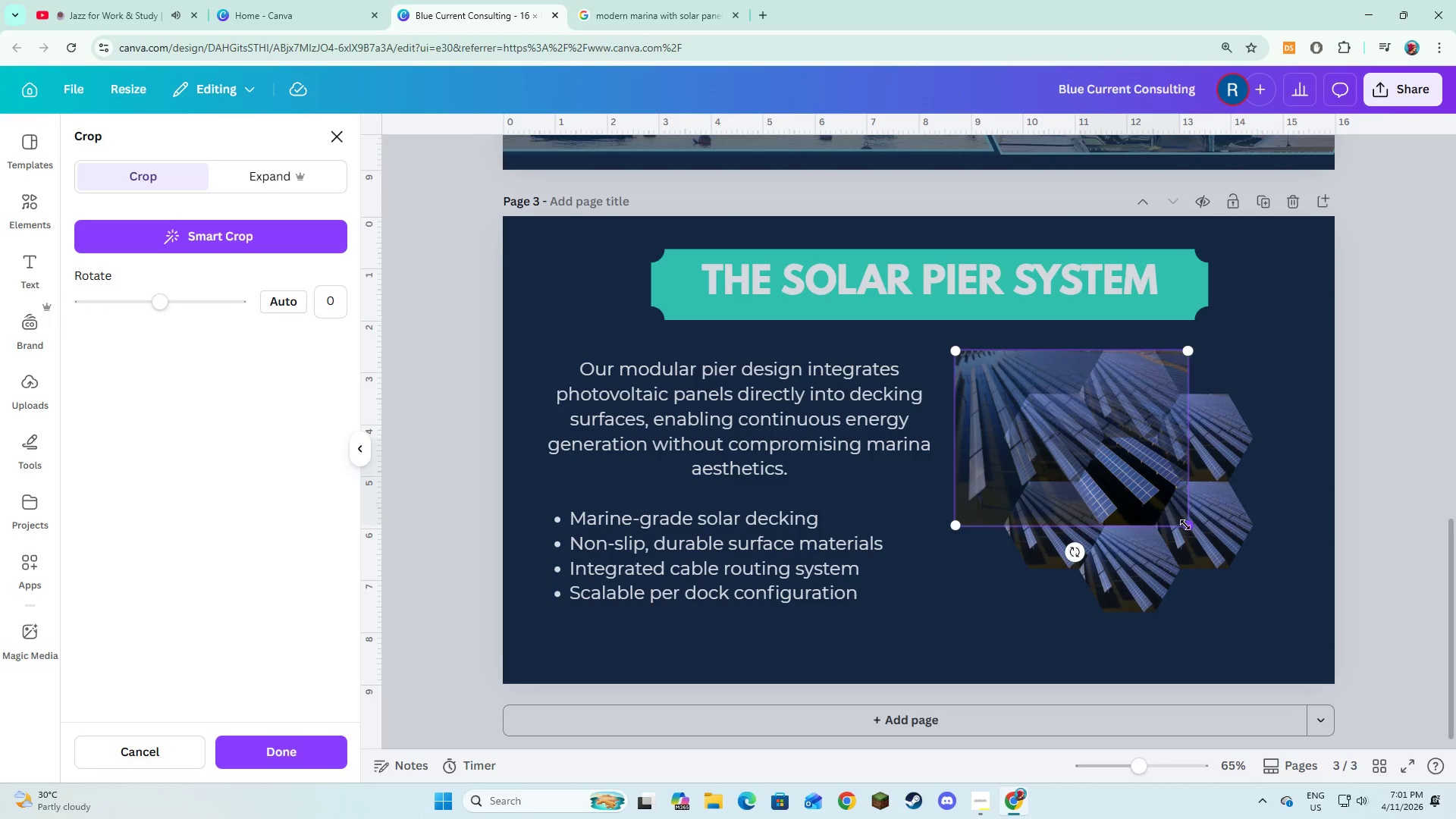 
left_click_drag(start_coordinate=[1190, 527], to_coordinate=[1264, 686])
 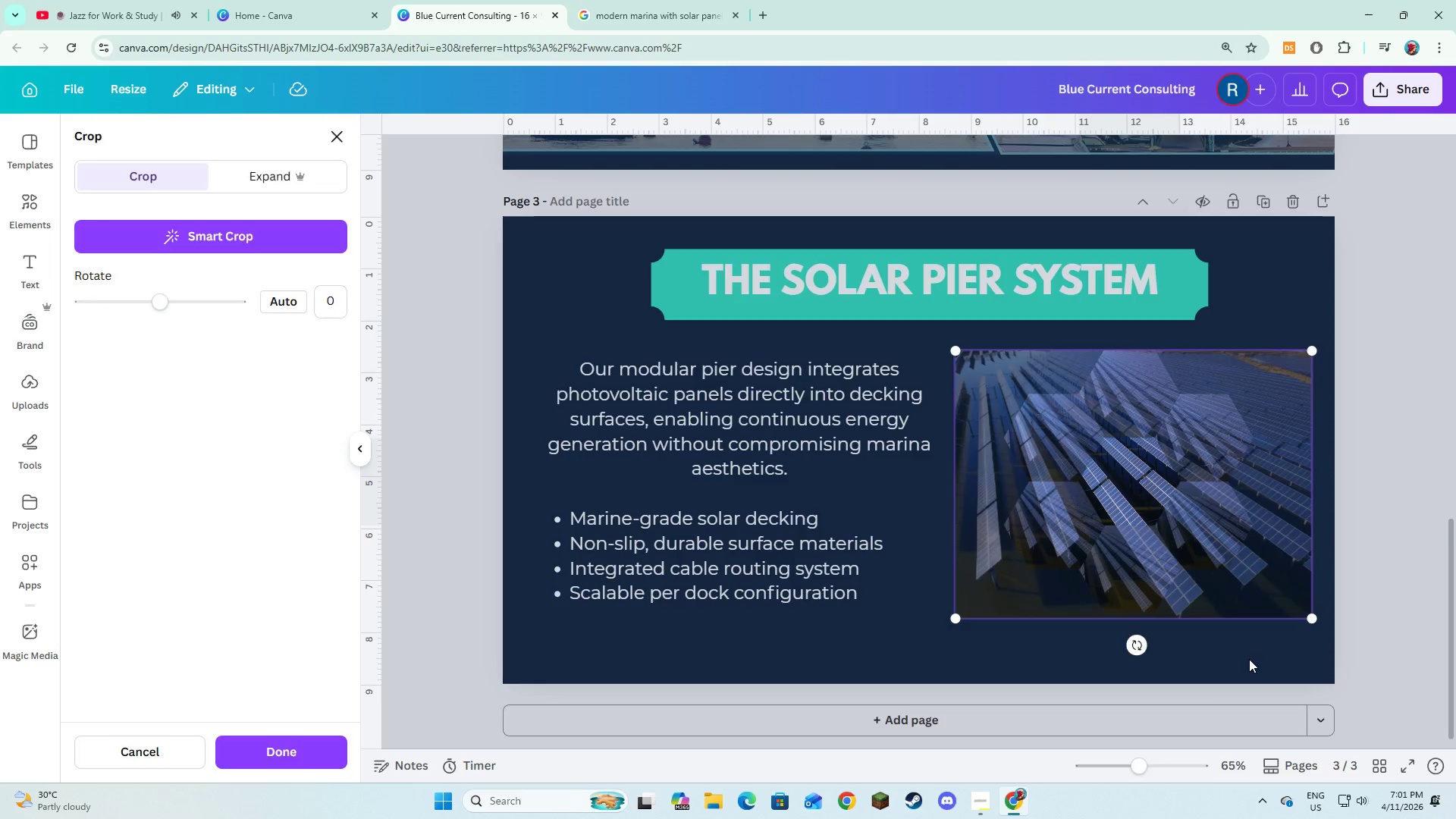 
left_click([1249, 659])
 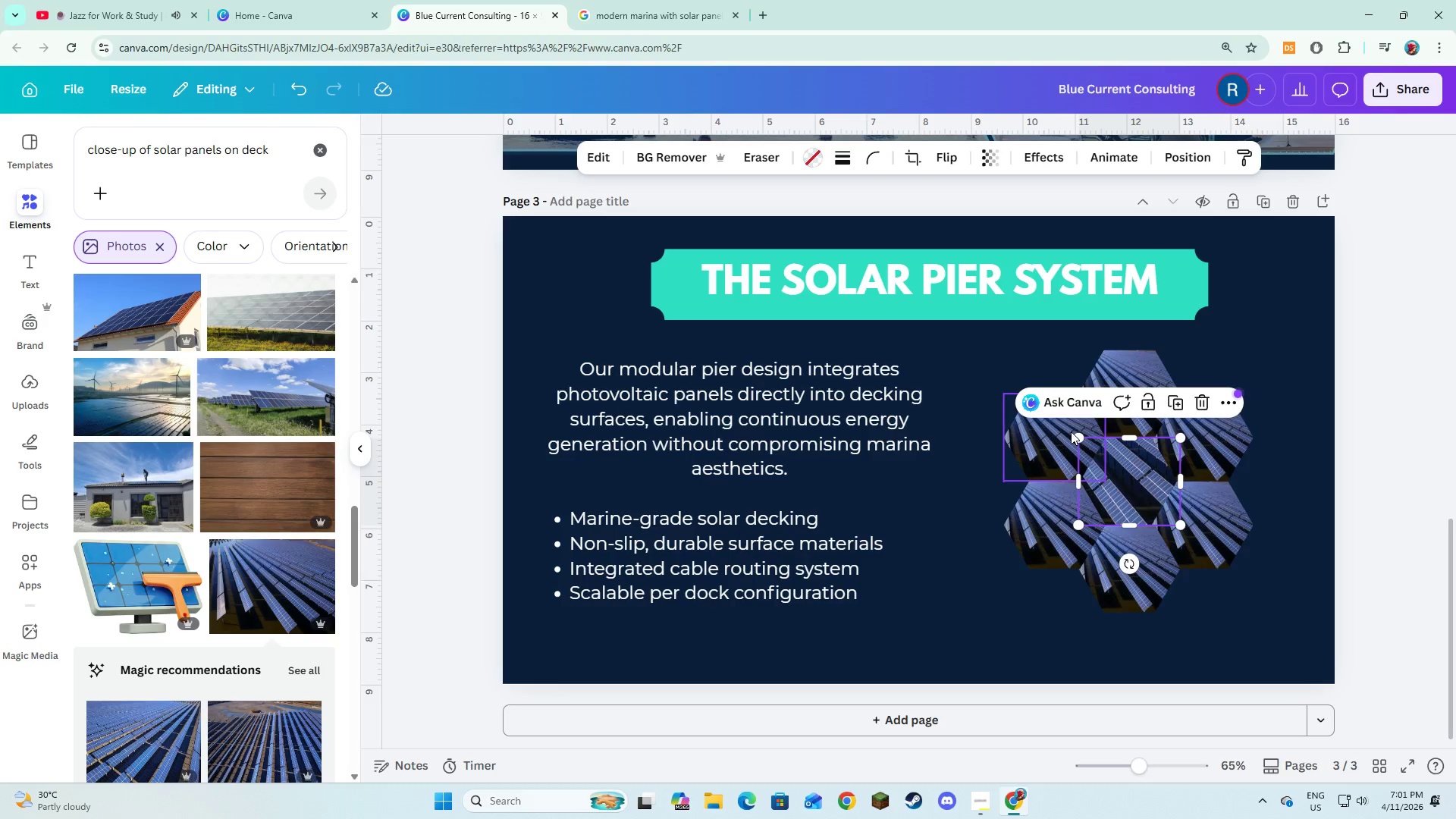 
left_click([1061, 437])
 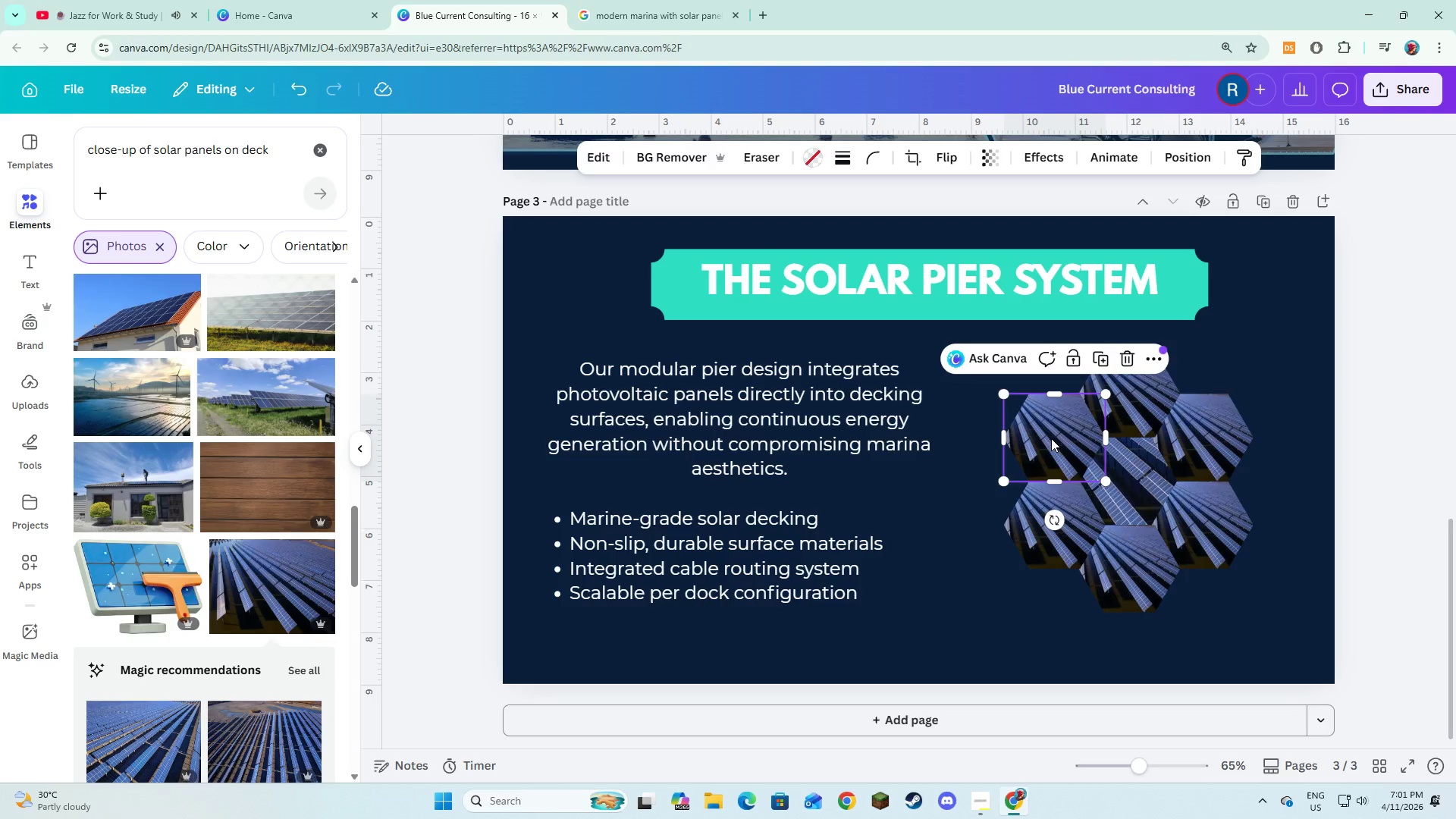 
left_click([1051, 438])
 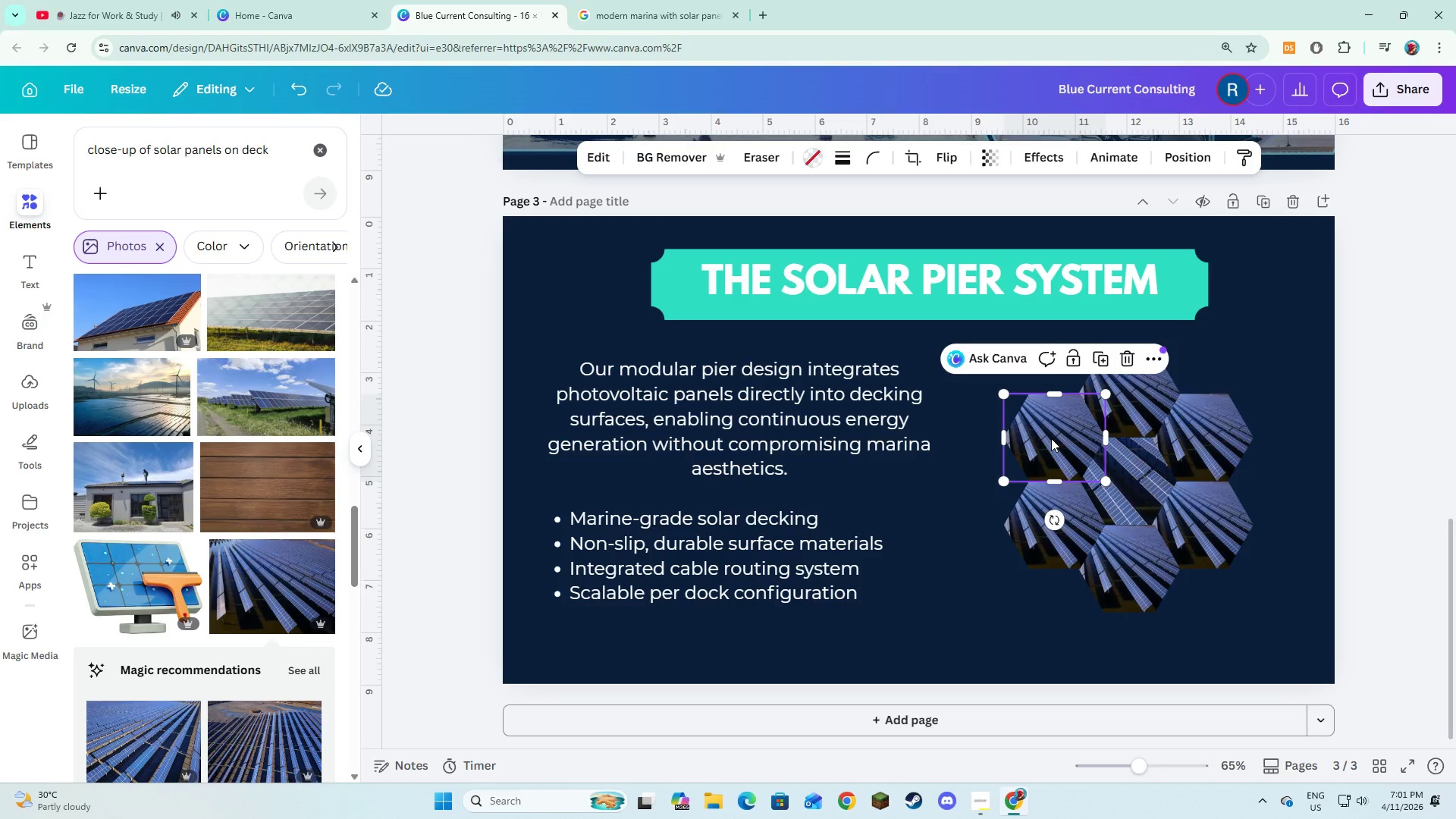 
double_click([1051, 438])
 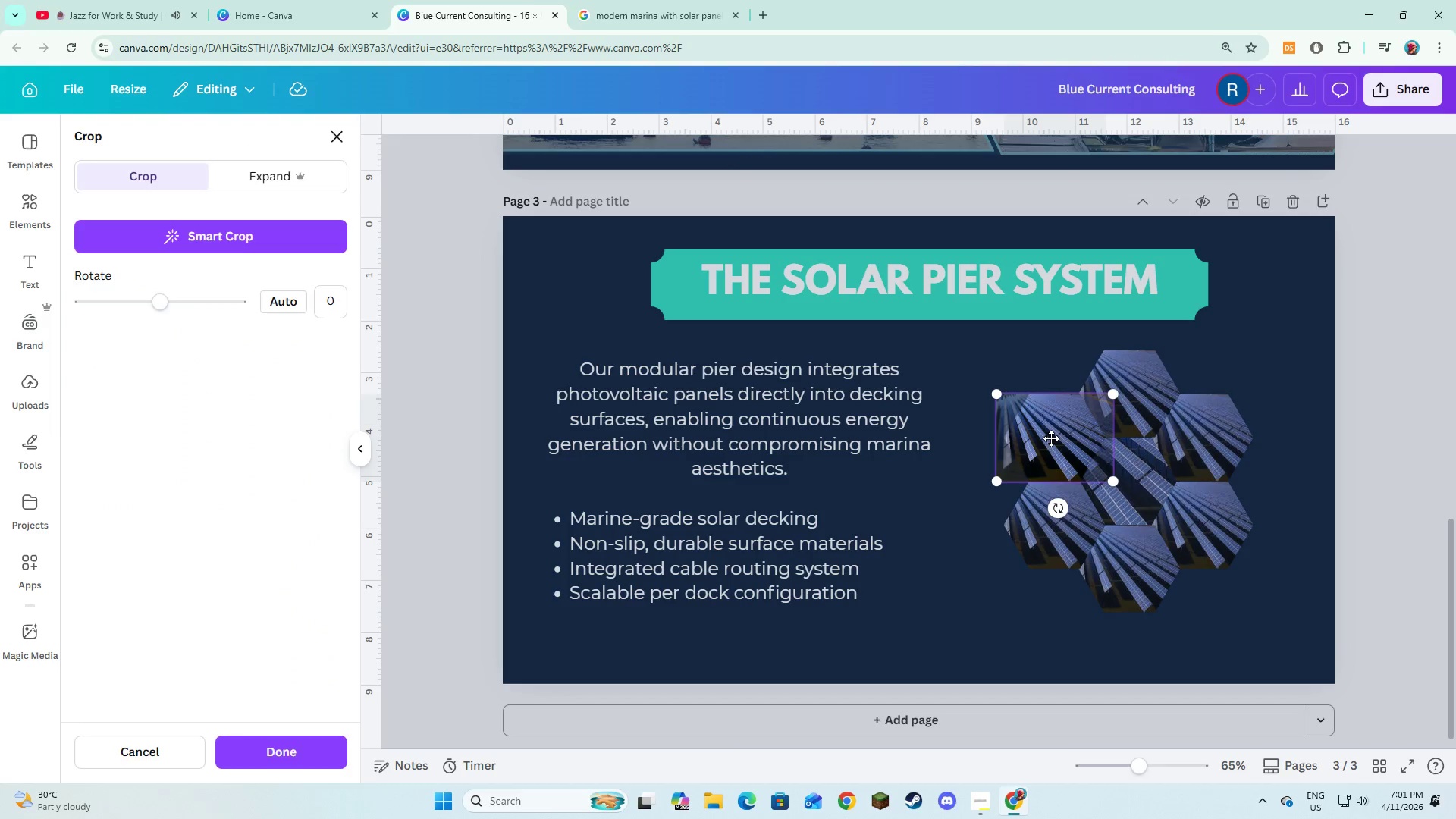 
left_click_drag(start_coordinate=[1051, 438], to_coordinate=[1030, 399])
 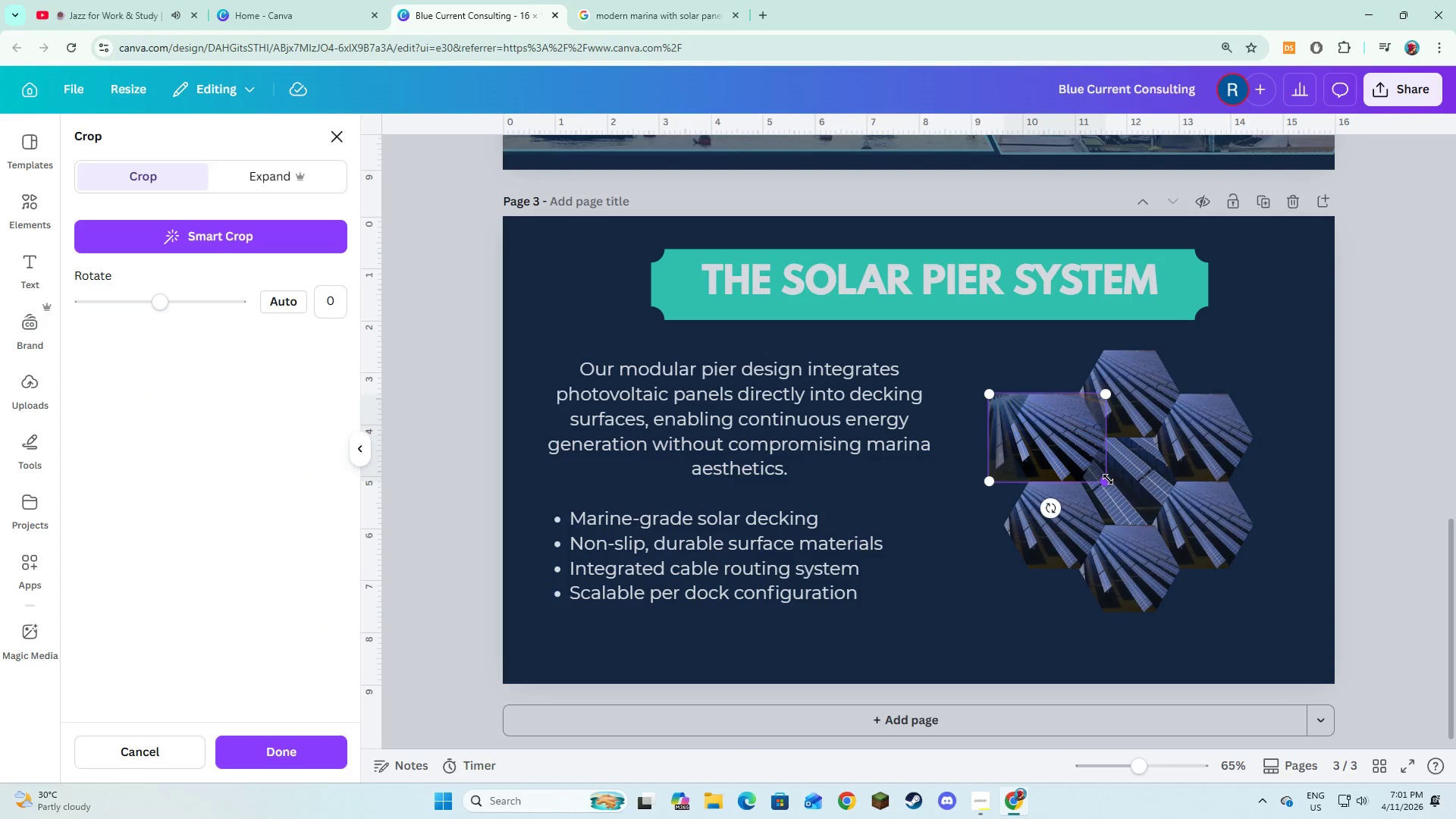 
left_click_drag(start_coordinate=[1108, 479], to_coordinate=[1231, 632])
 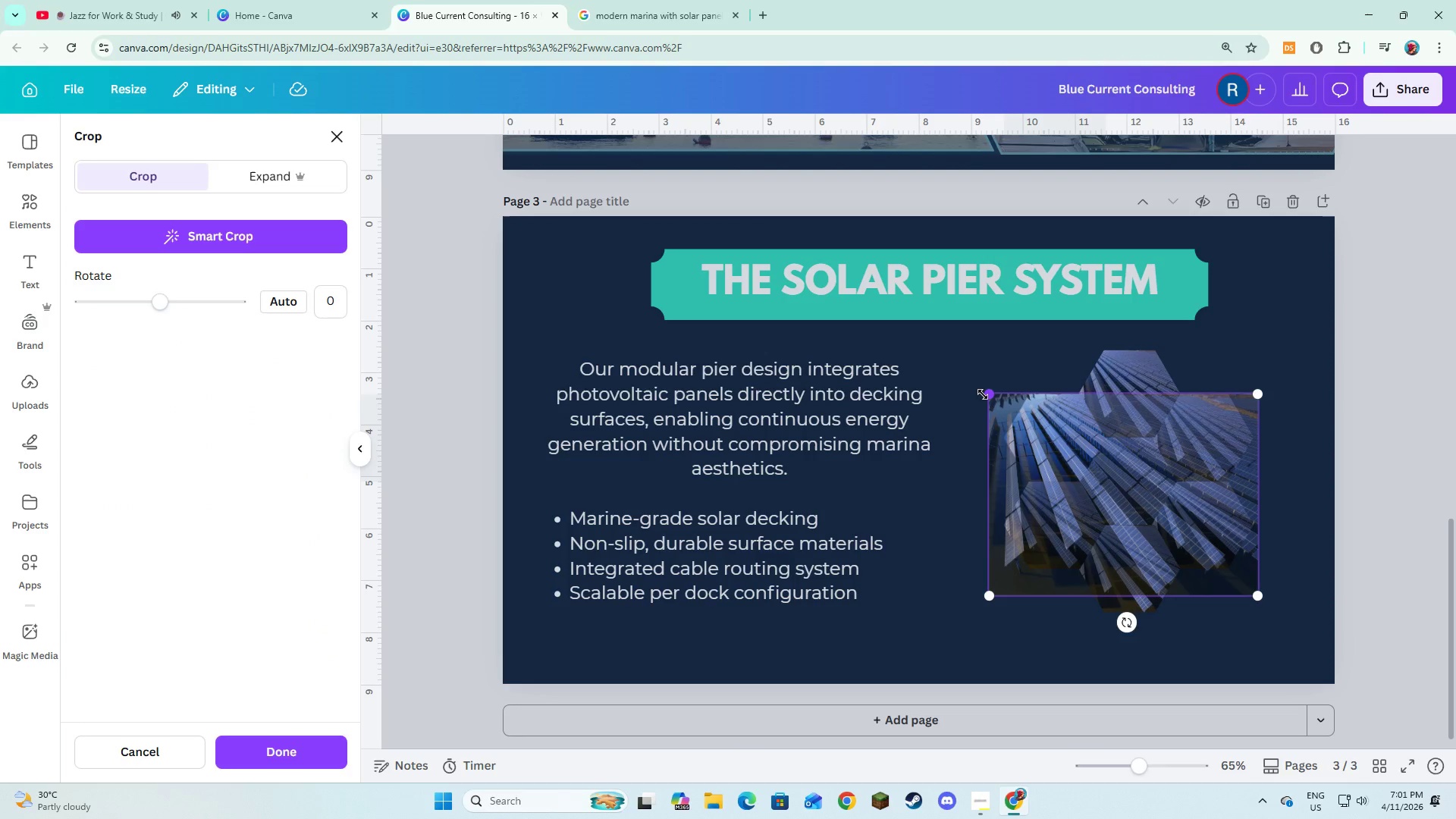 
left_click_drag(start_coordinate=[983, 394], to_coordinate=[943, 326])
 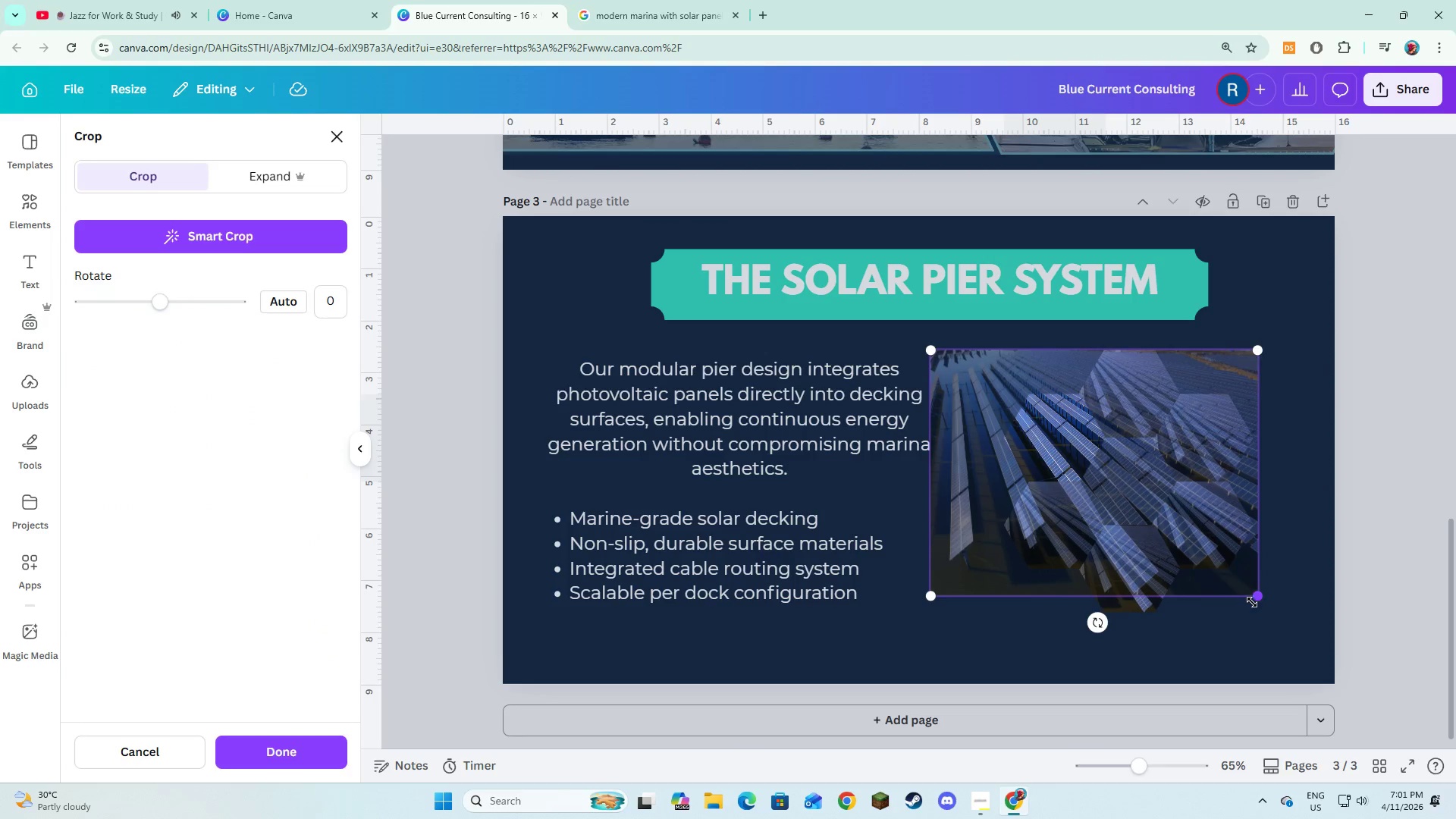 
left_click_drag(start_coordinate=[1255, 599], to_coordinate=[1274, 622])
 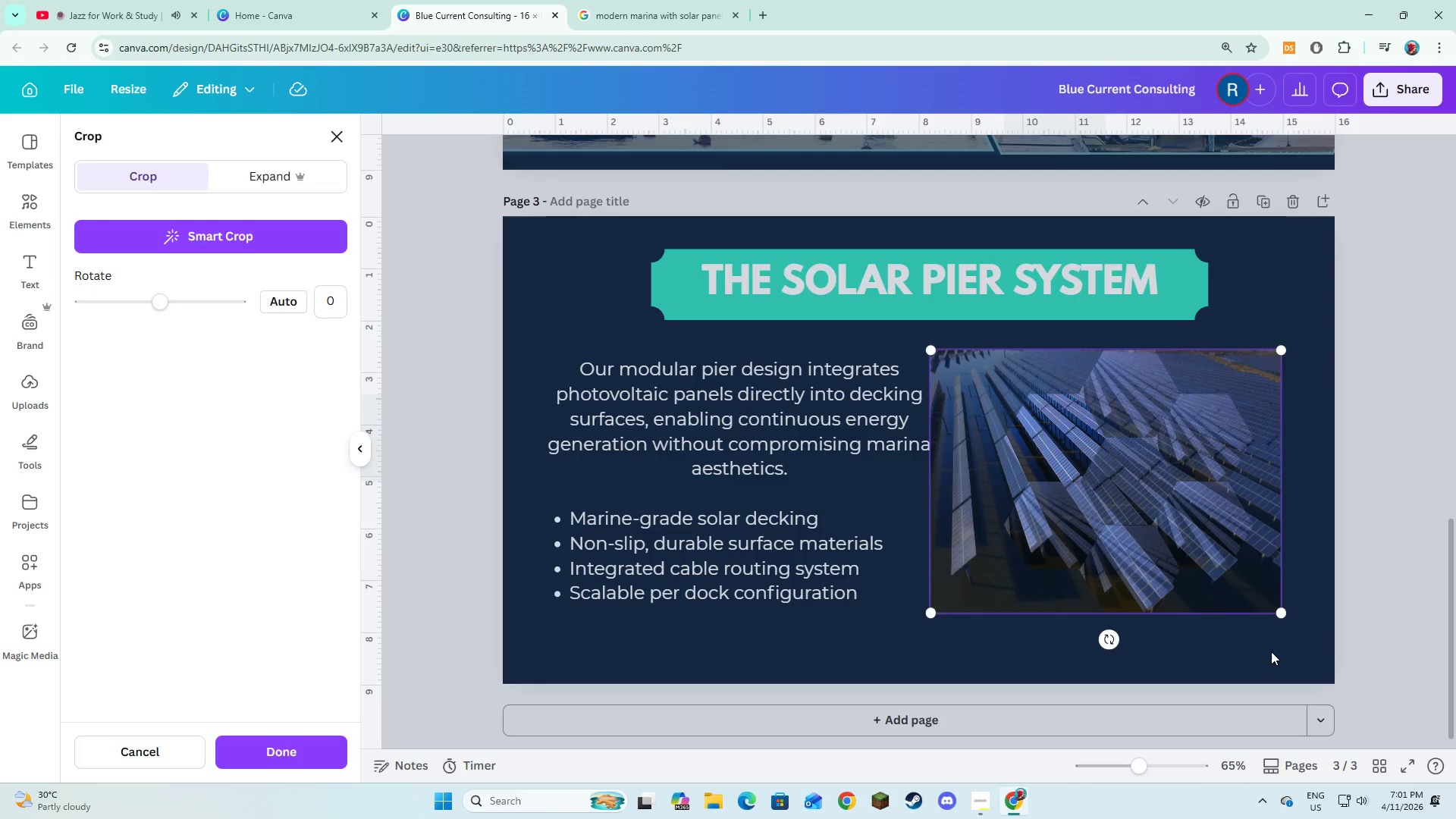 
left_click([1271, 651])
 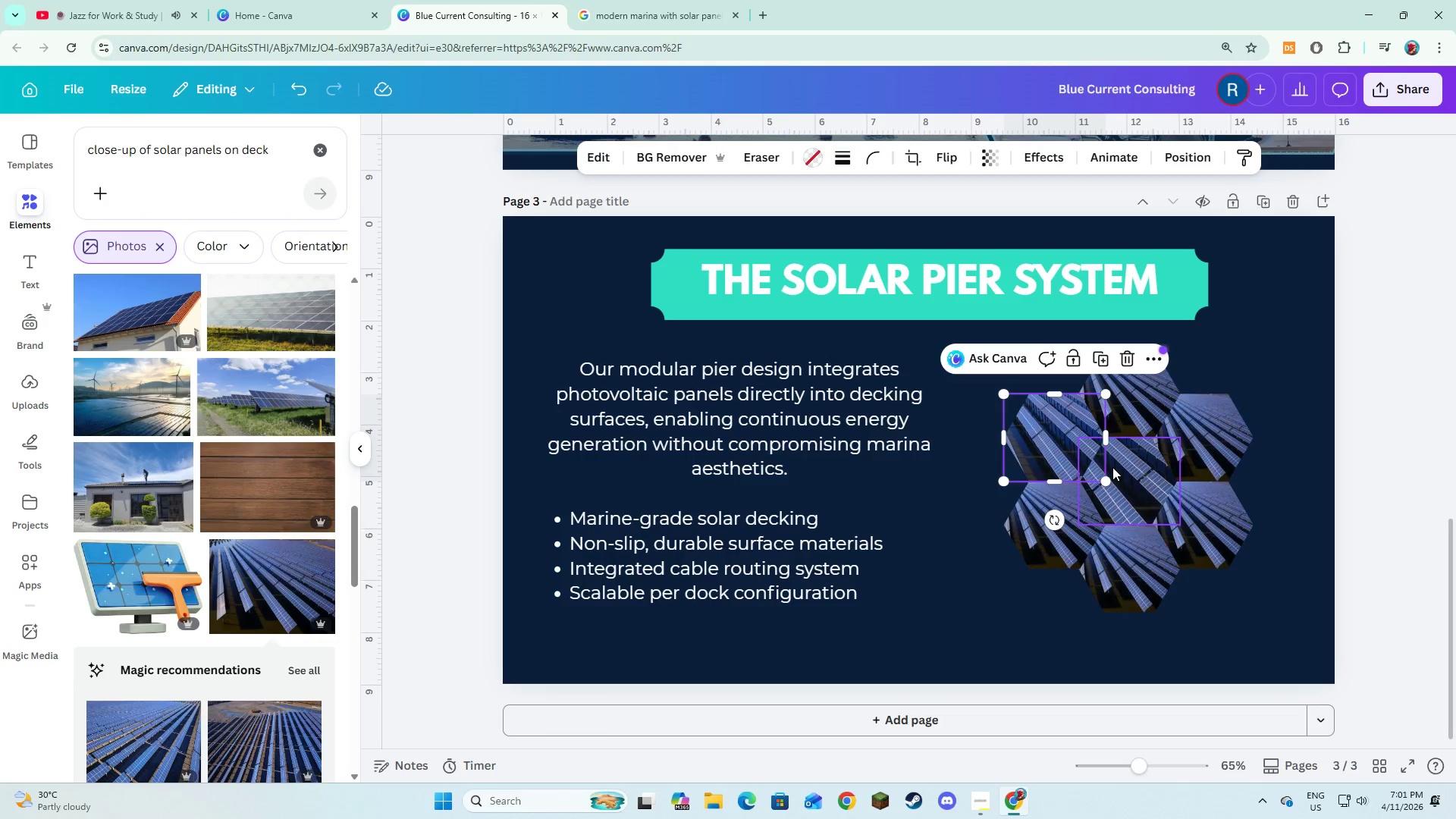 
double_click([1131, 480])
 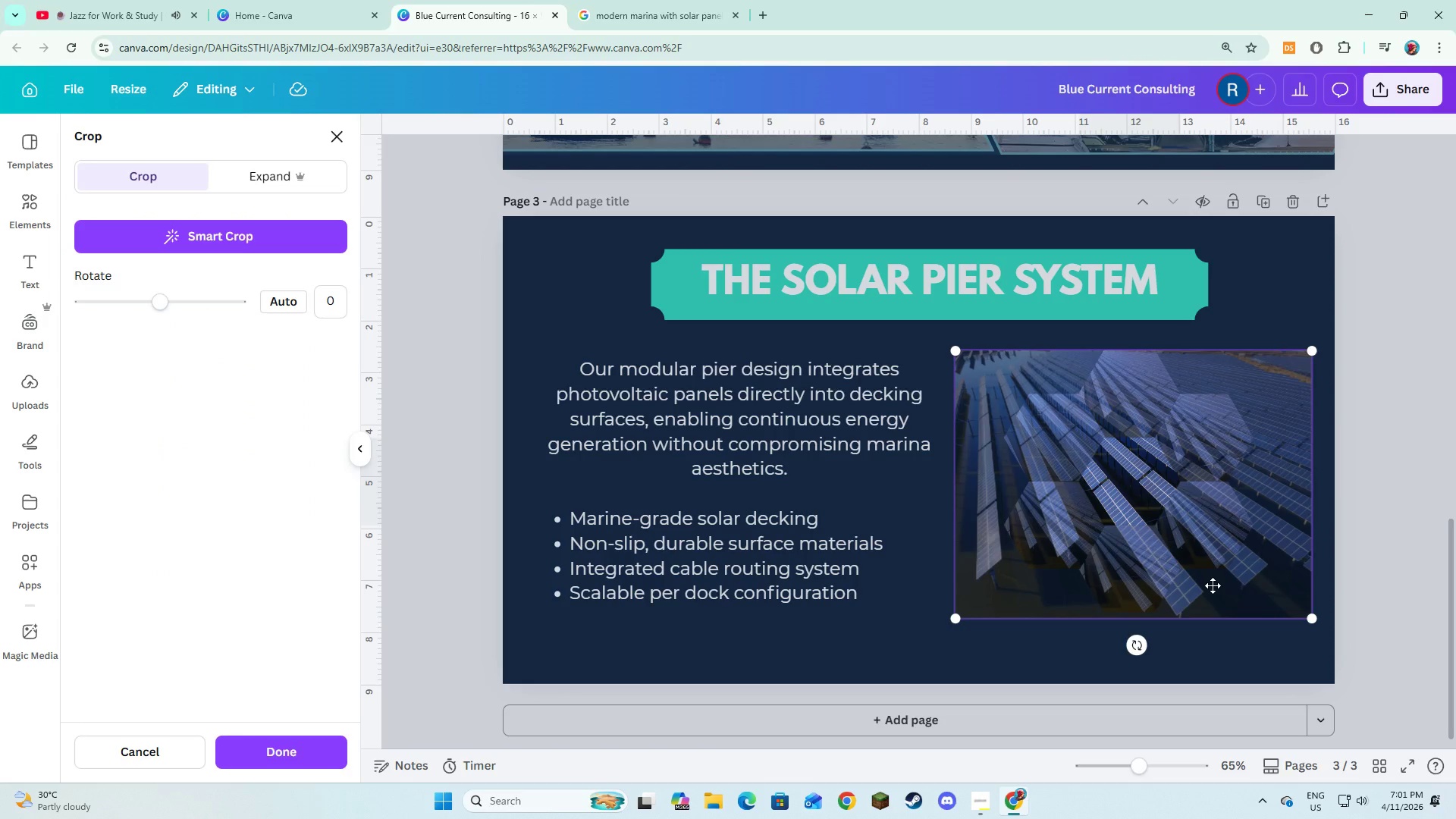 
left_click_drag(start_coordinate=[1192, 573], to_coordinate=[1168, 572])
 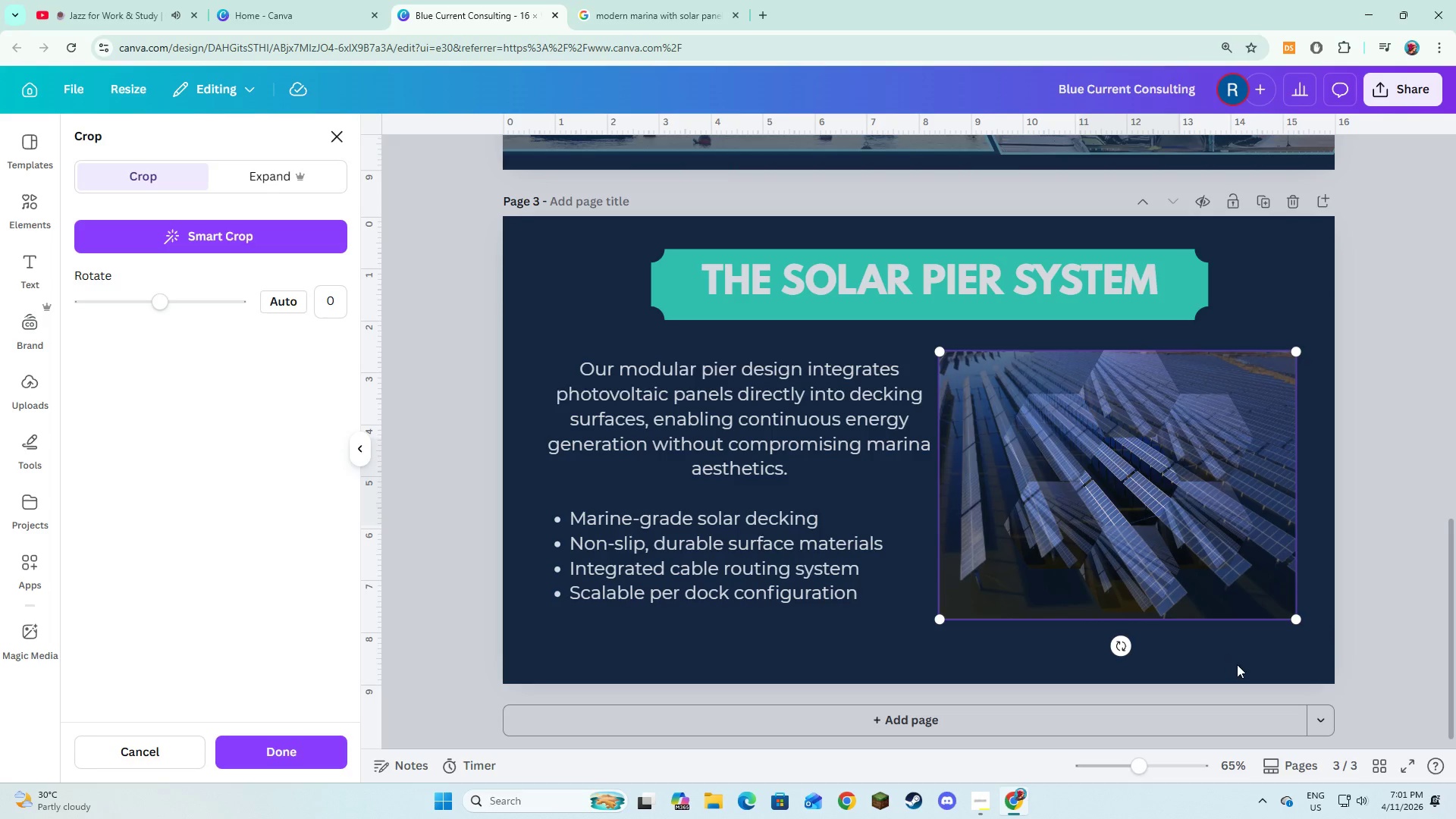 
left_click([1237, 664])
 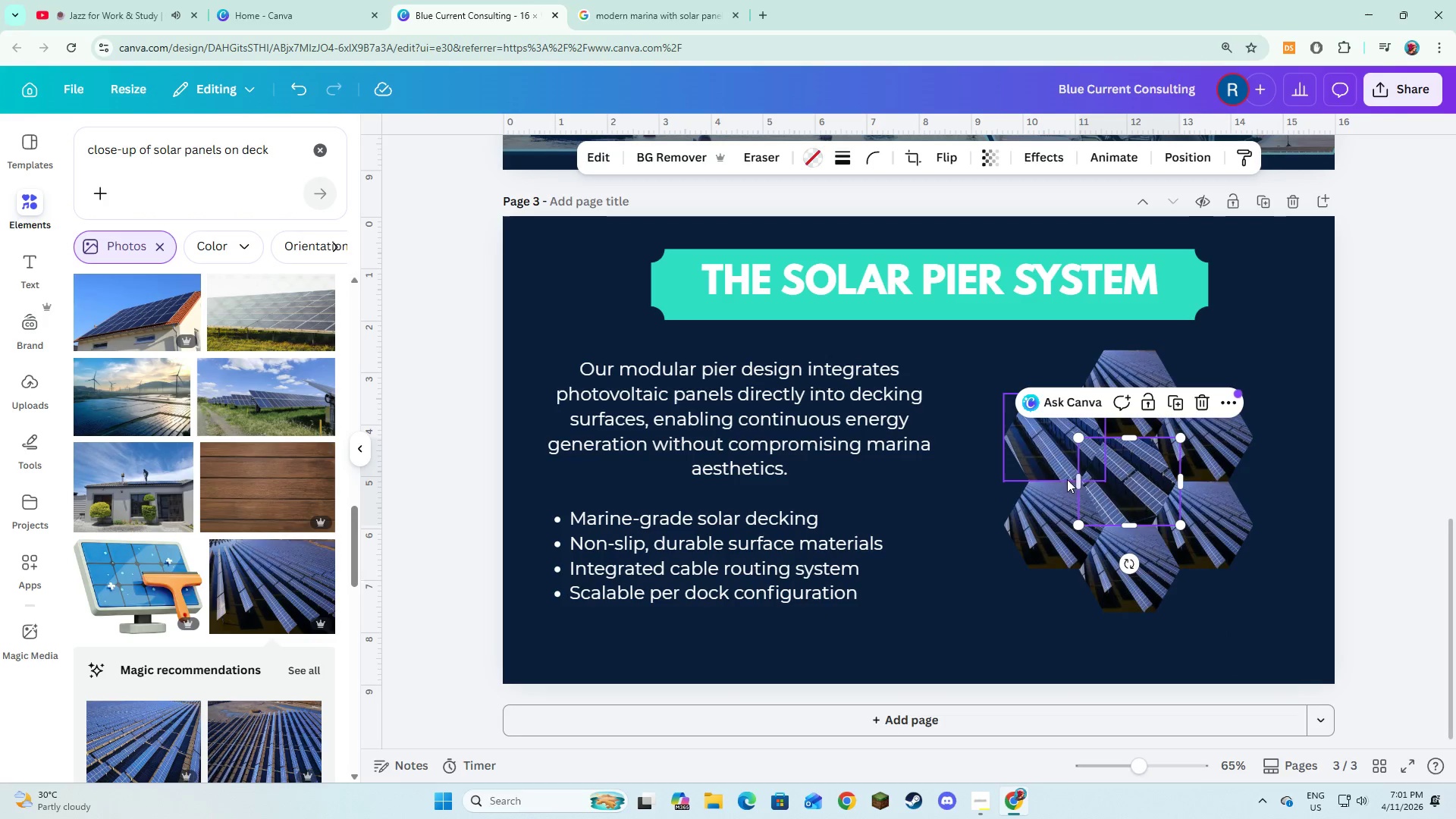 
double_click([1059, 458])
 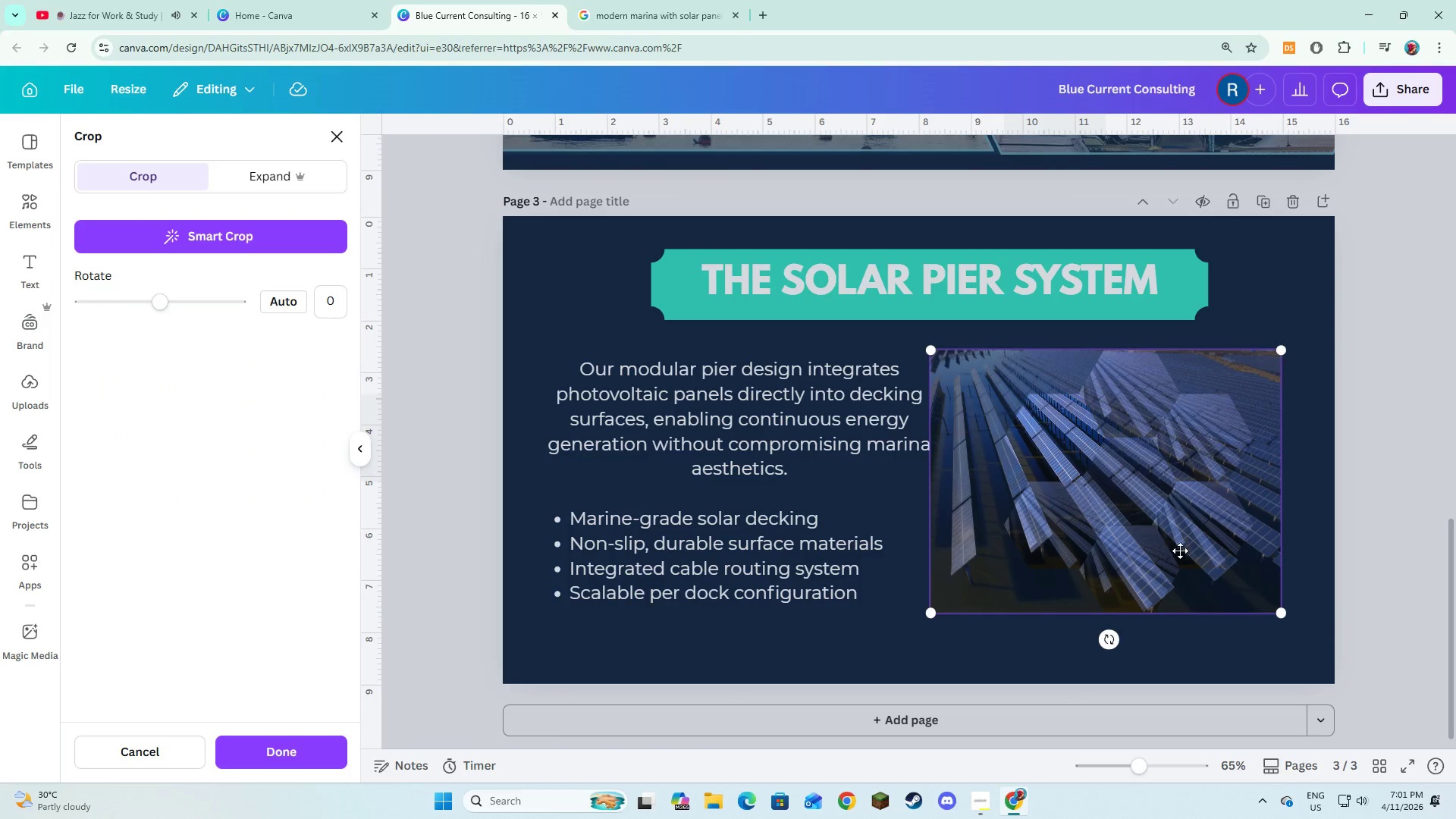 
left_click_drag(start_coordinate=[1150, 541], to_coordinate=[1171, 542])
 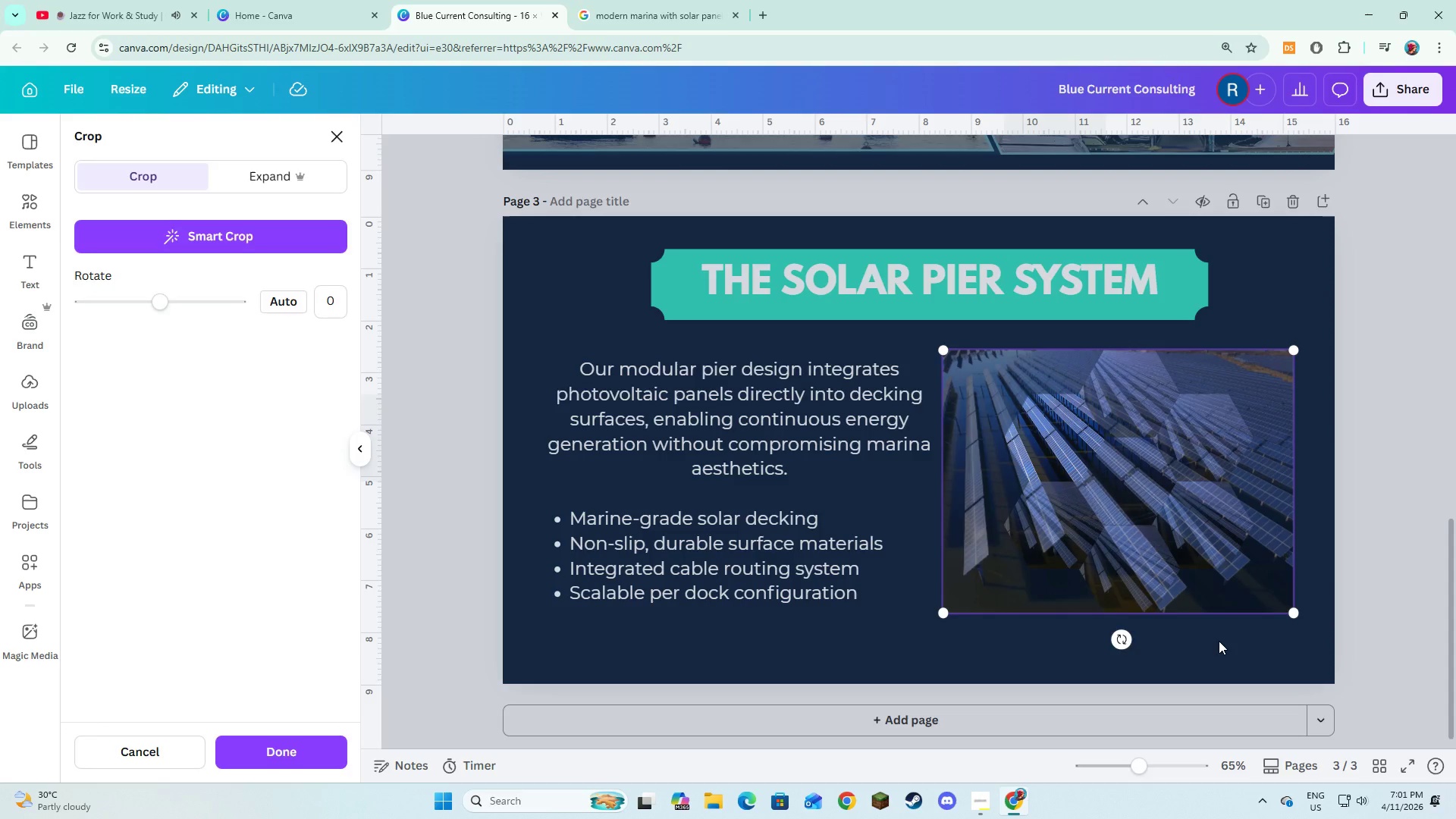 
left_click([1219, 641])
 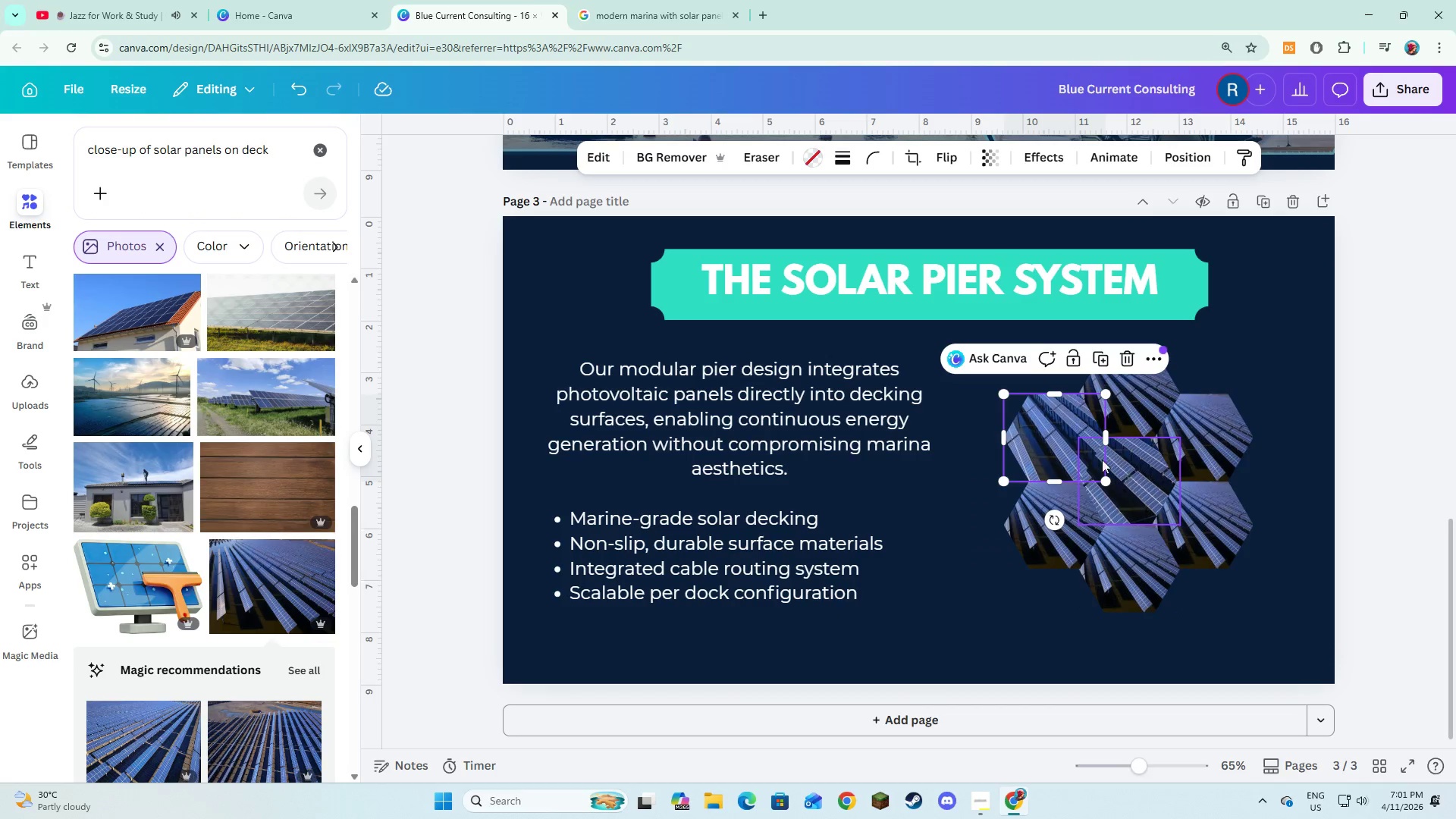 
double_click([1039, 415])
 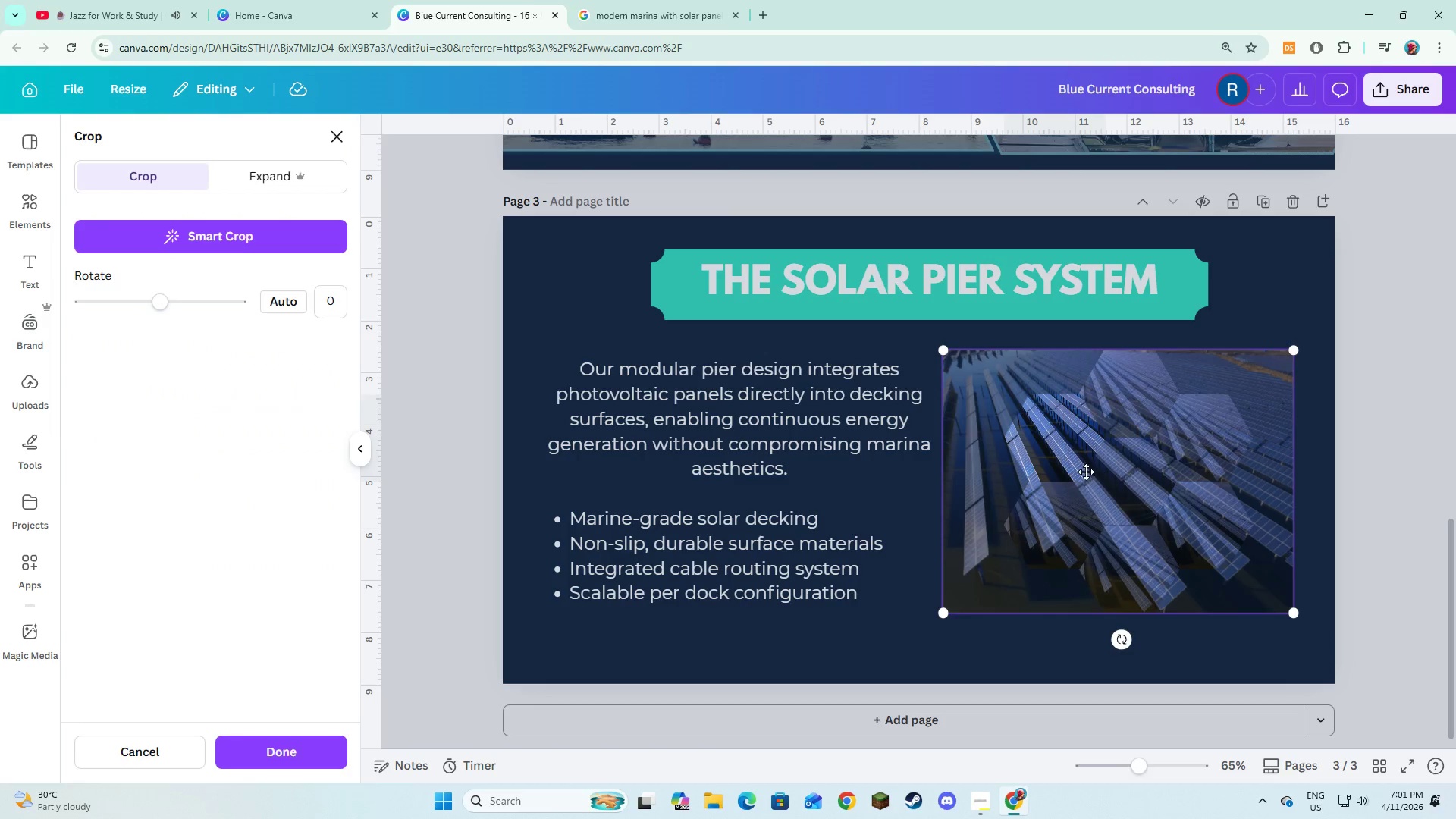 
left_click_drag(start_coordinate=[1086, 472], to_coordinate=[1078, 473])
 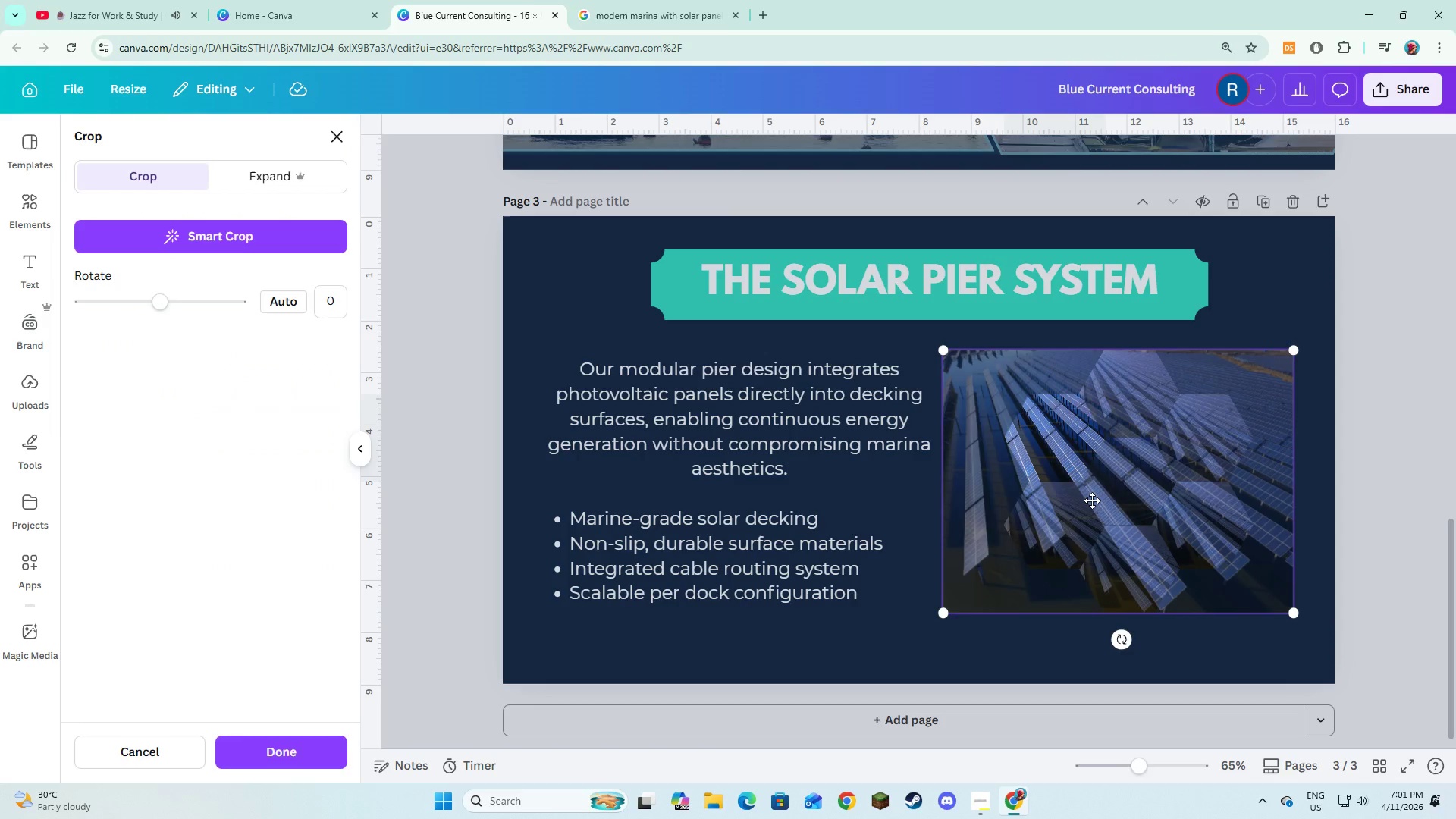 
left_click_drag(start_coordinate=[1092, 500], to_coordinate=[1083, 502])
 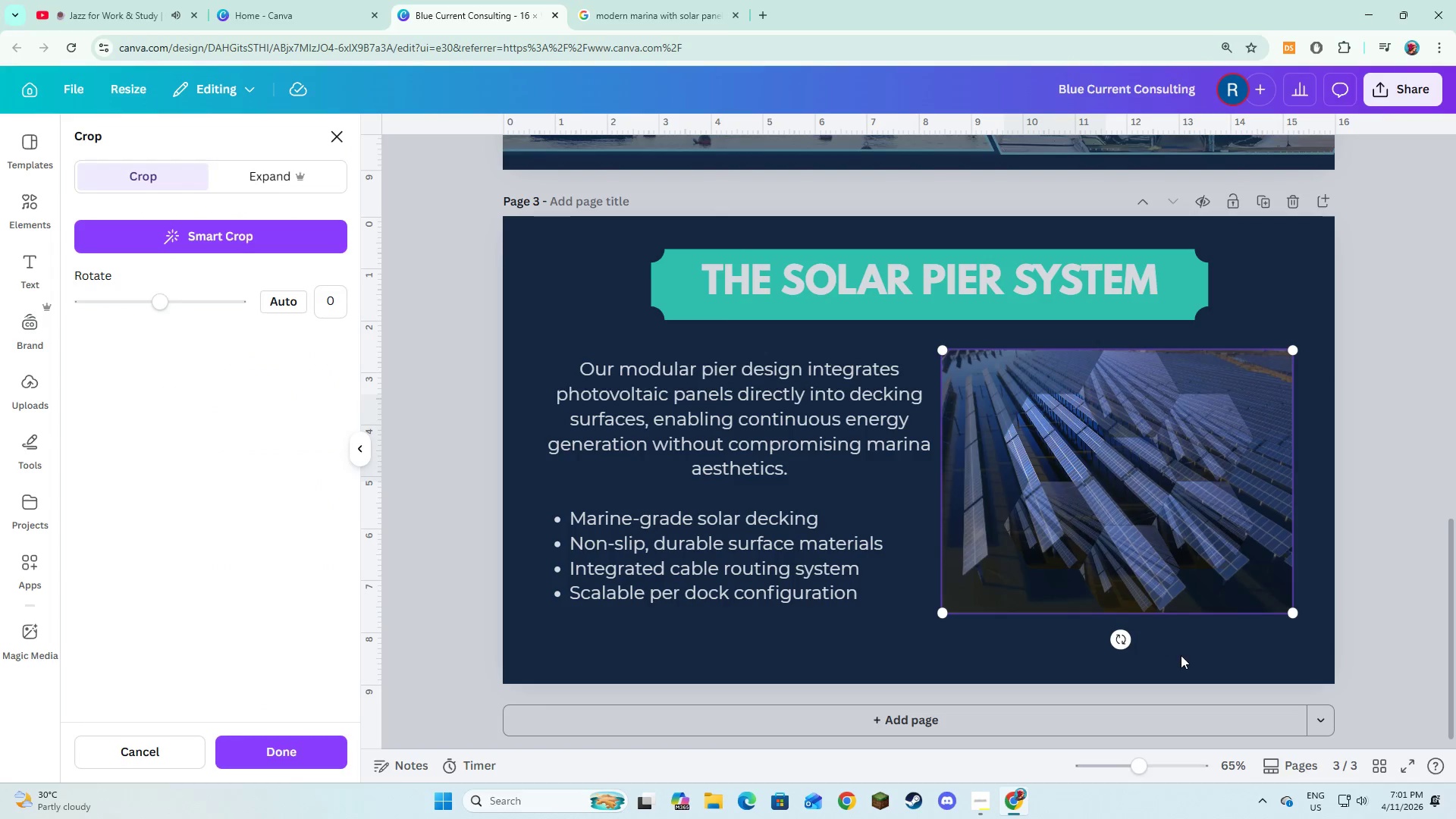 
left_click([1181, 655])
 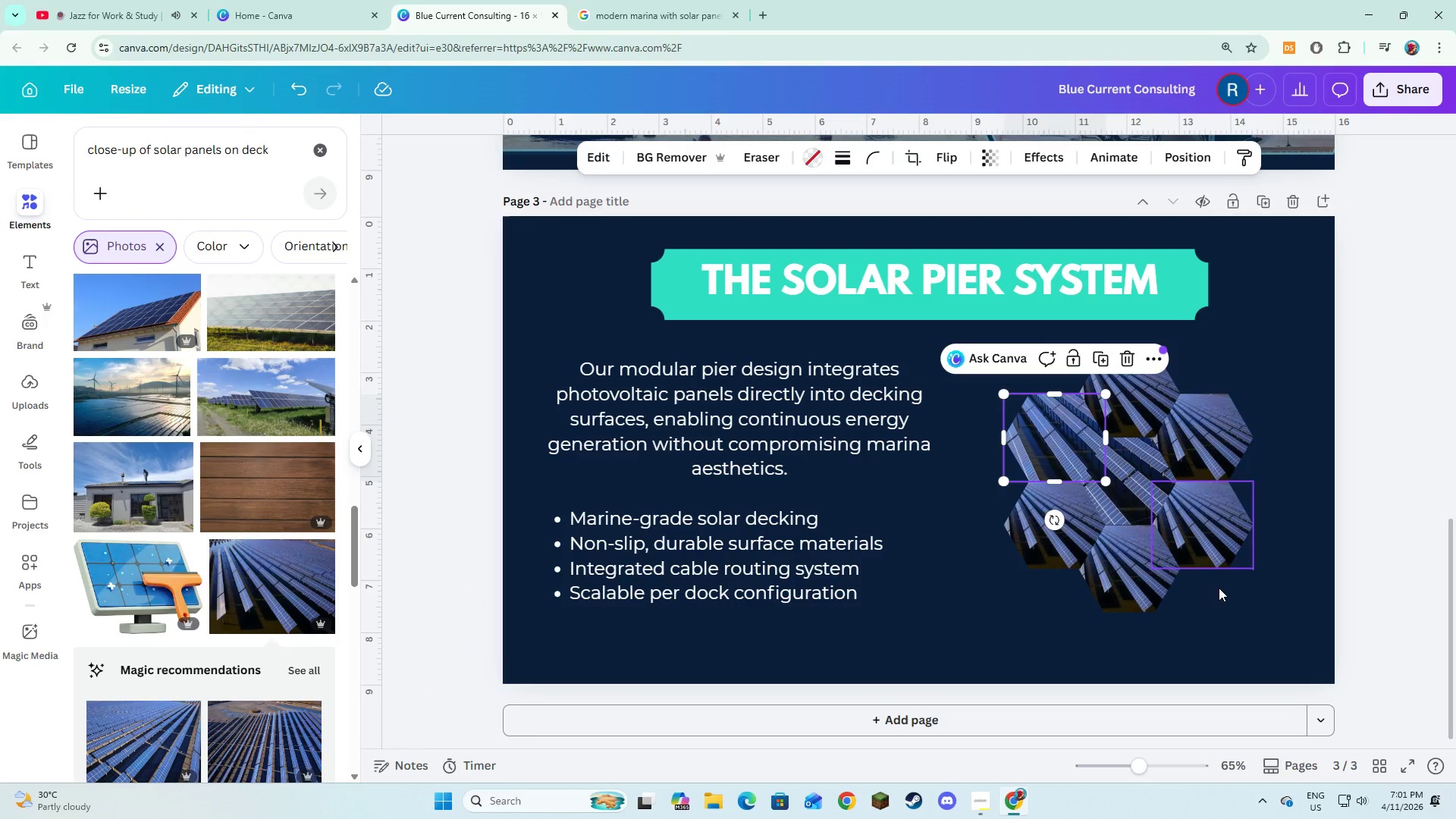 
left_click([1214, 610])
 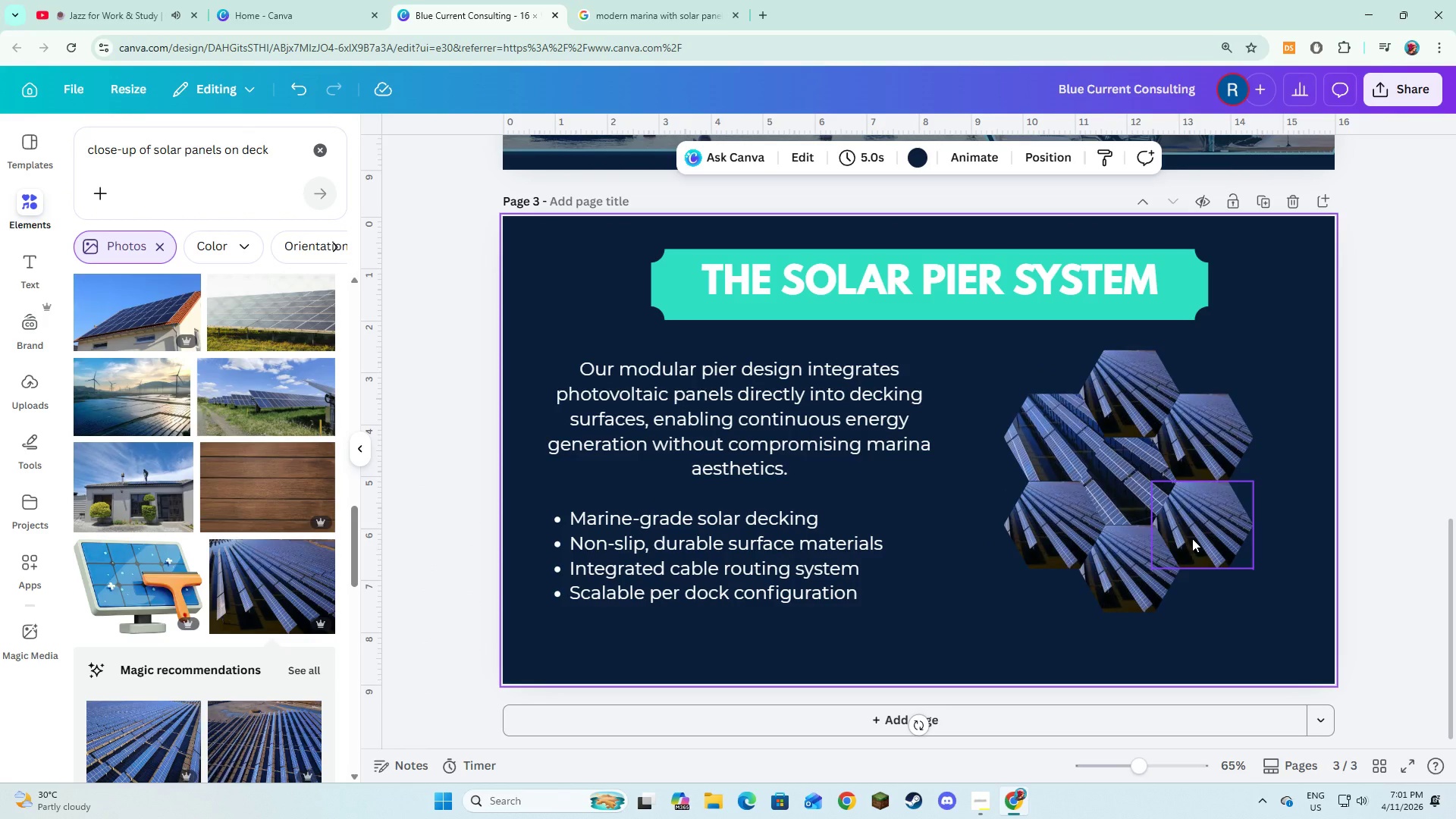 
double_click([1192, 538])
 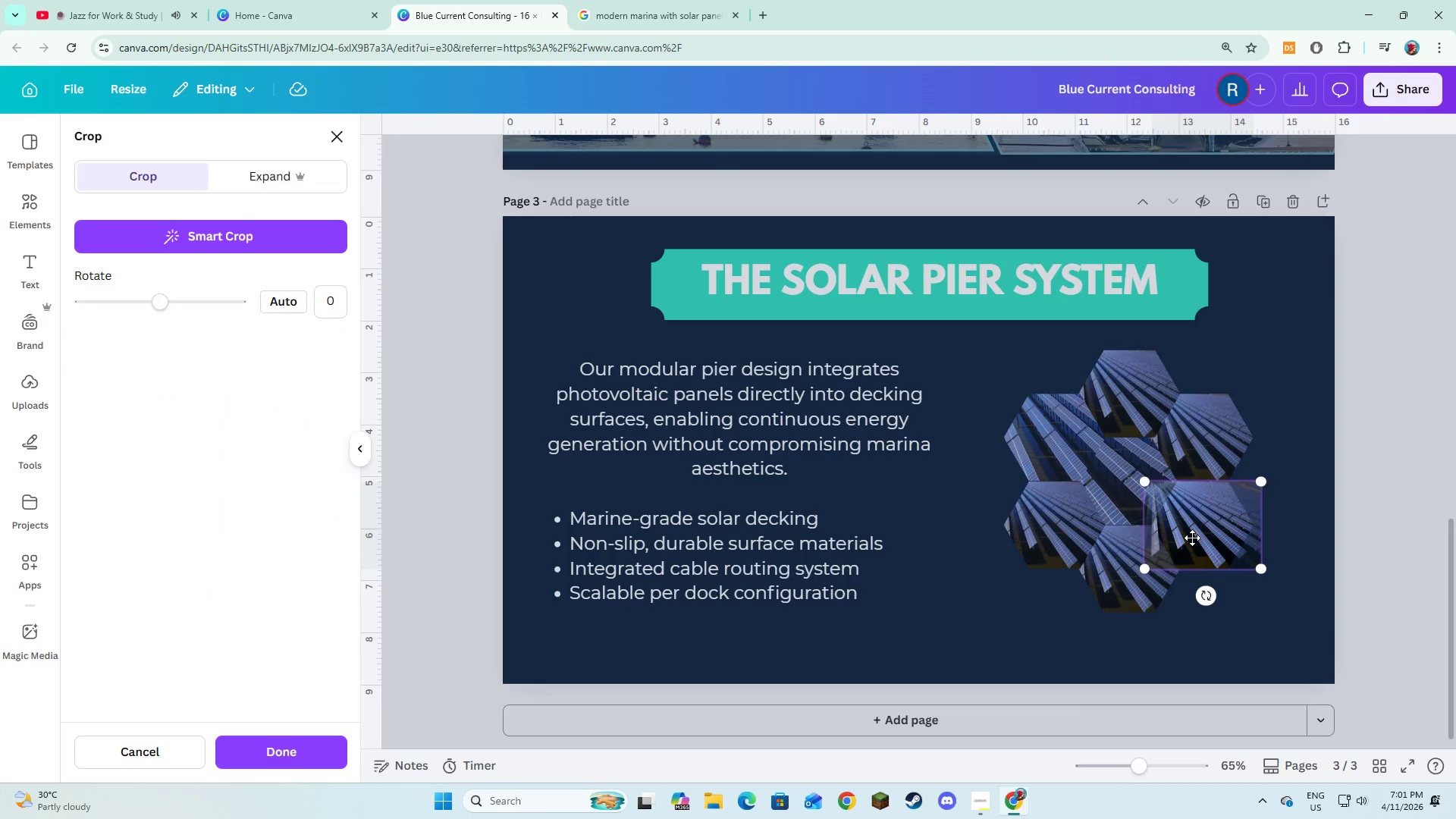 
left_click([1192, 538])
 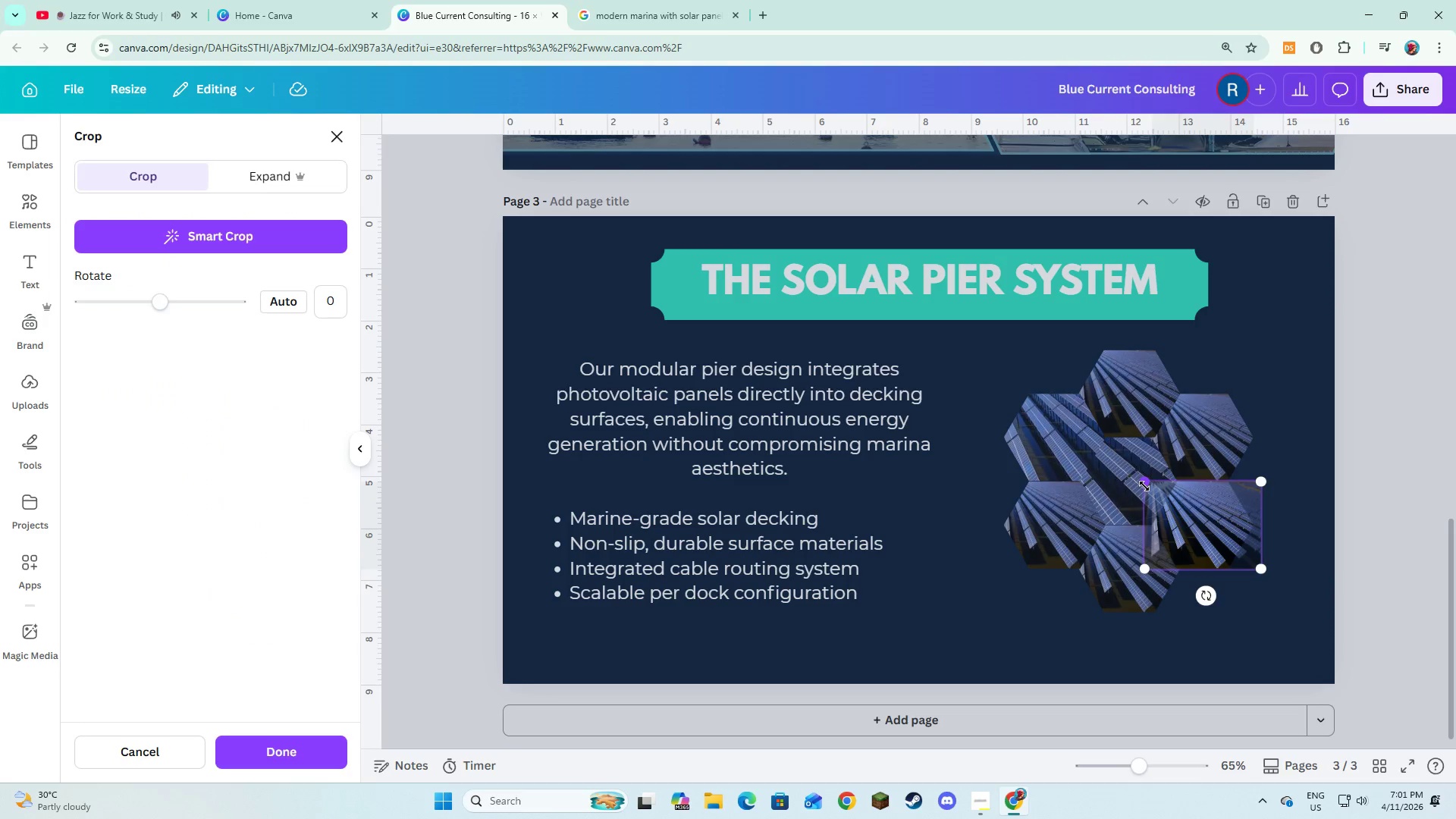 
left_click_drag(start_coordinate=[1144, 486], to_coordinate=[912, 381])
 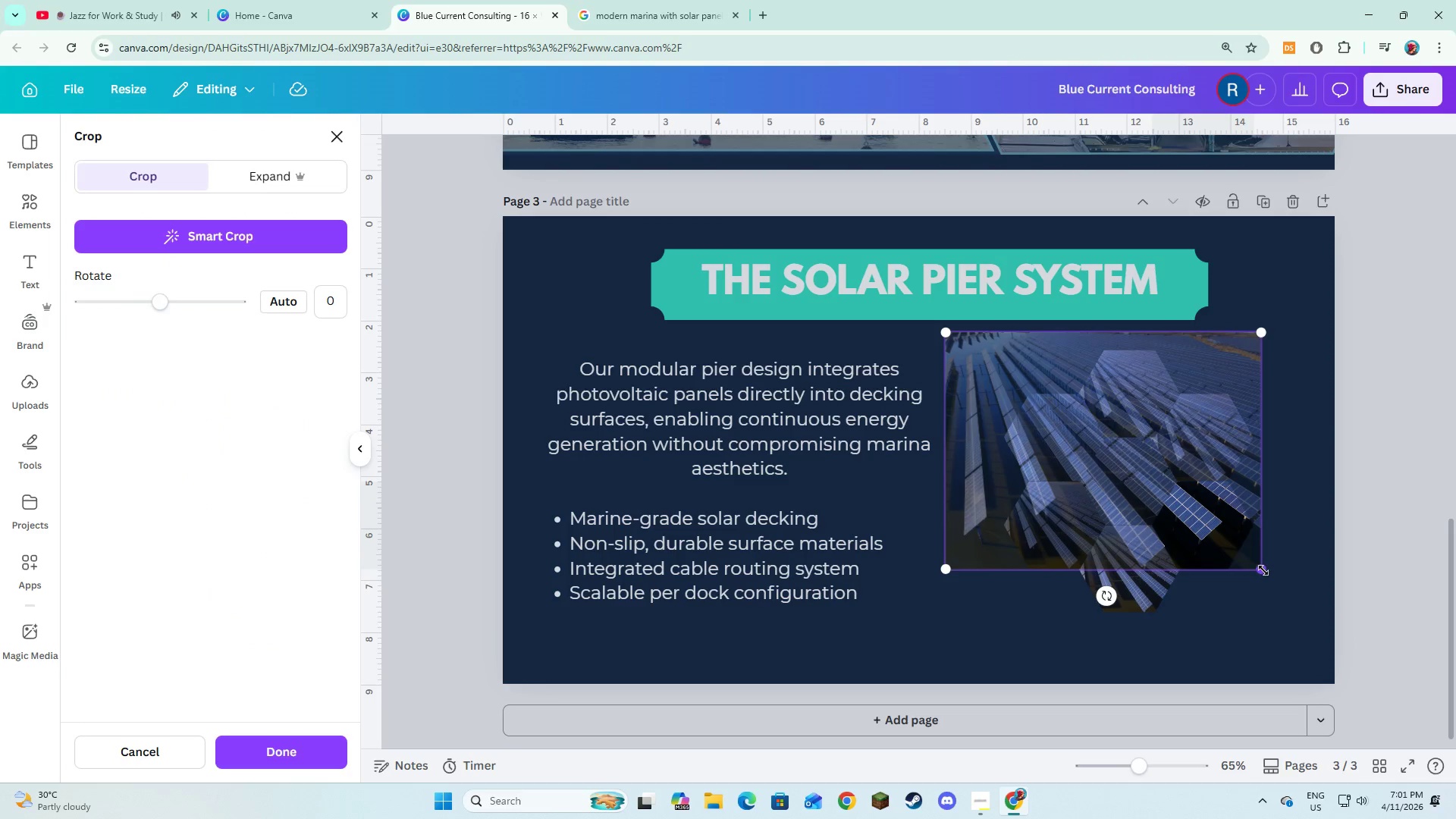 
left_click_drag(start_coordinate=[1263, 571], to_coordinate=[1285, 629])
 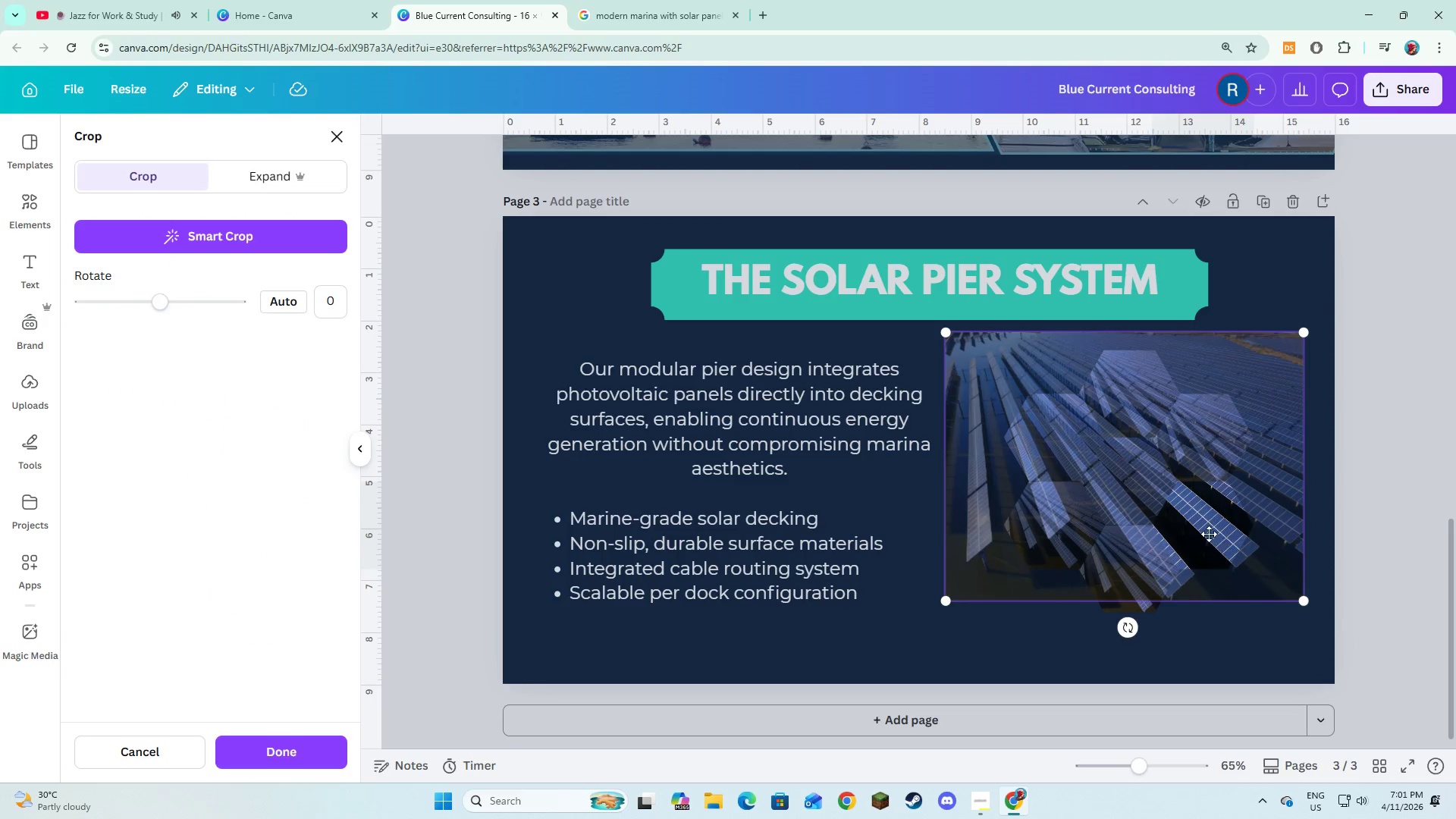 
left_click_drag(start_coordinate=[1209, 534], to_coordinate=[1205, 561])
 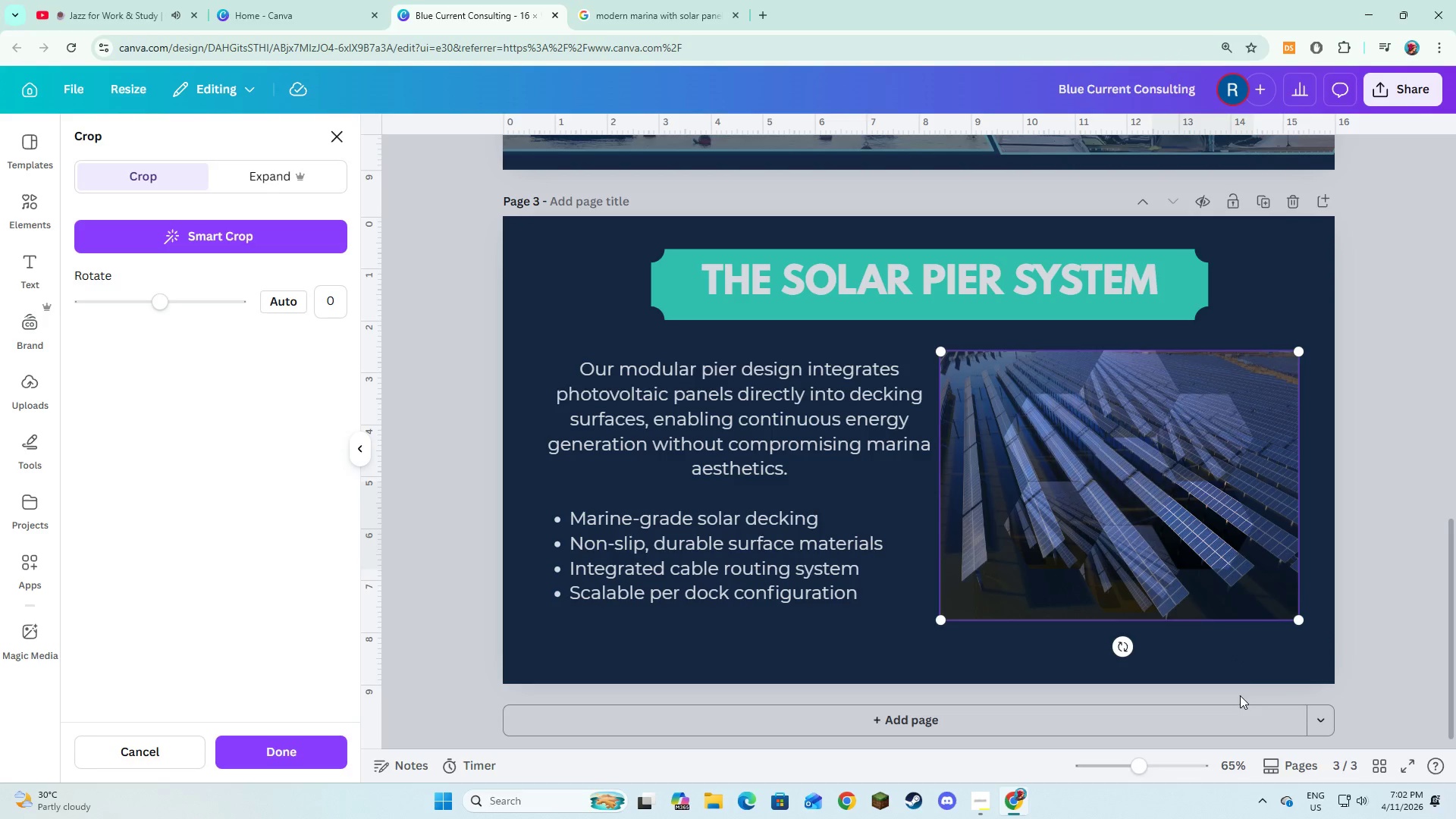 
left_click([1240, 683])
 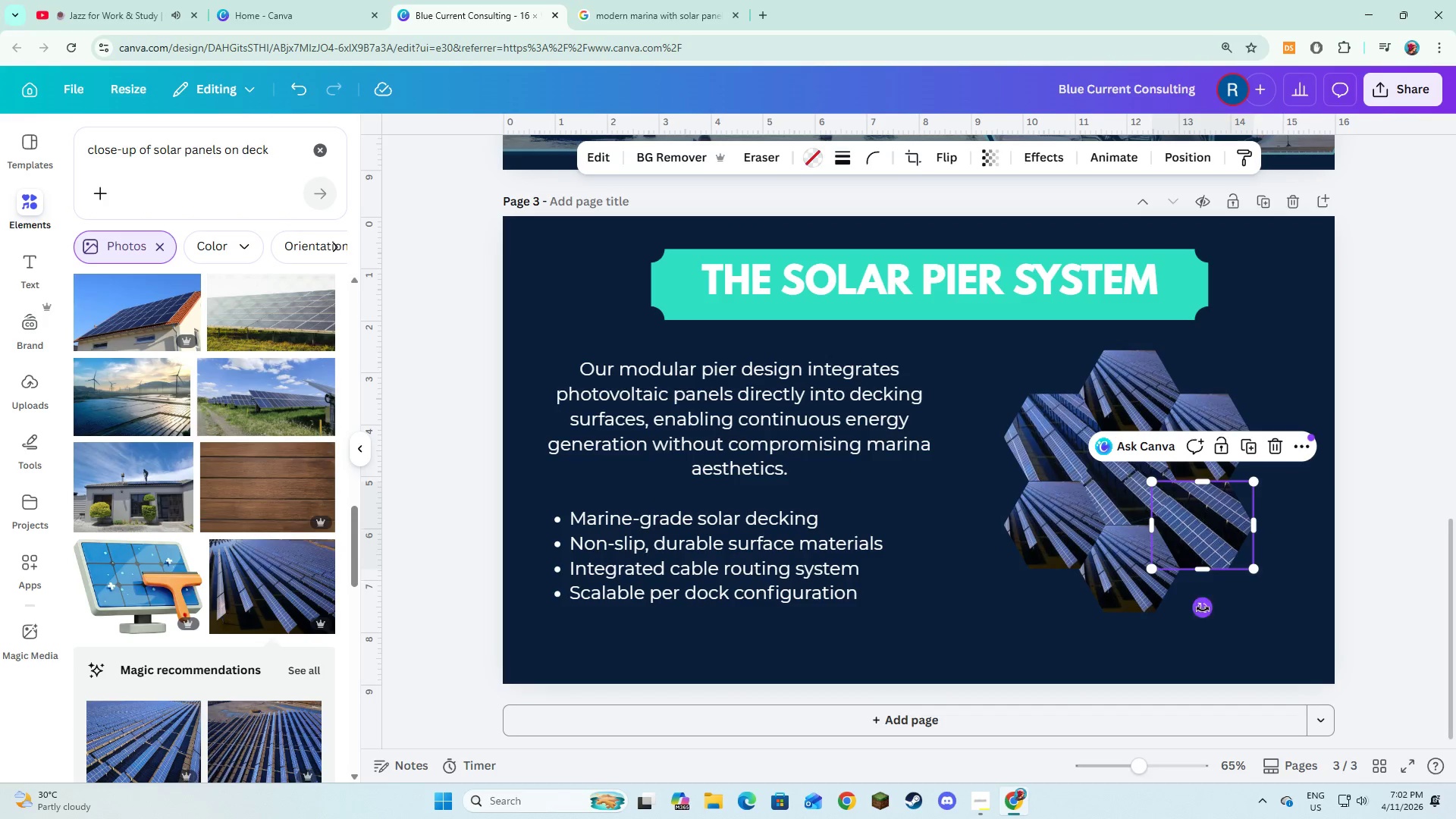 
left_click([1167, 516])
 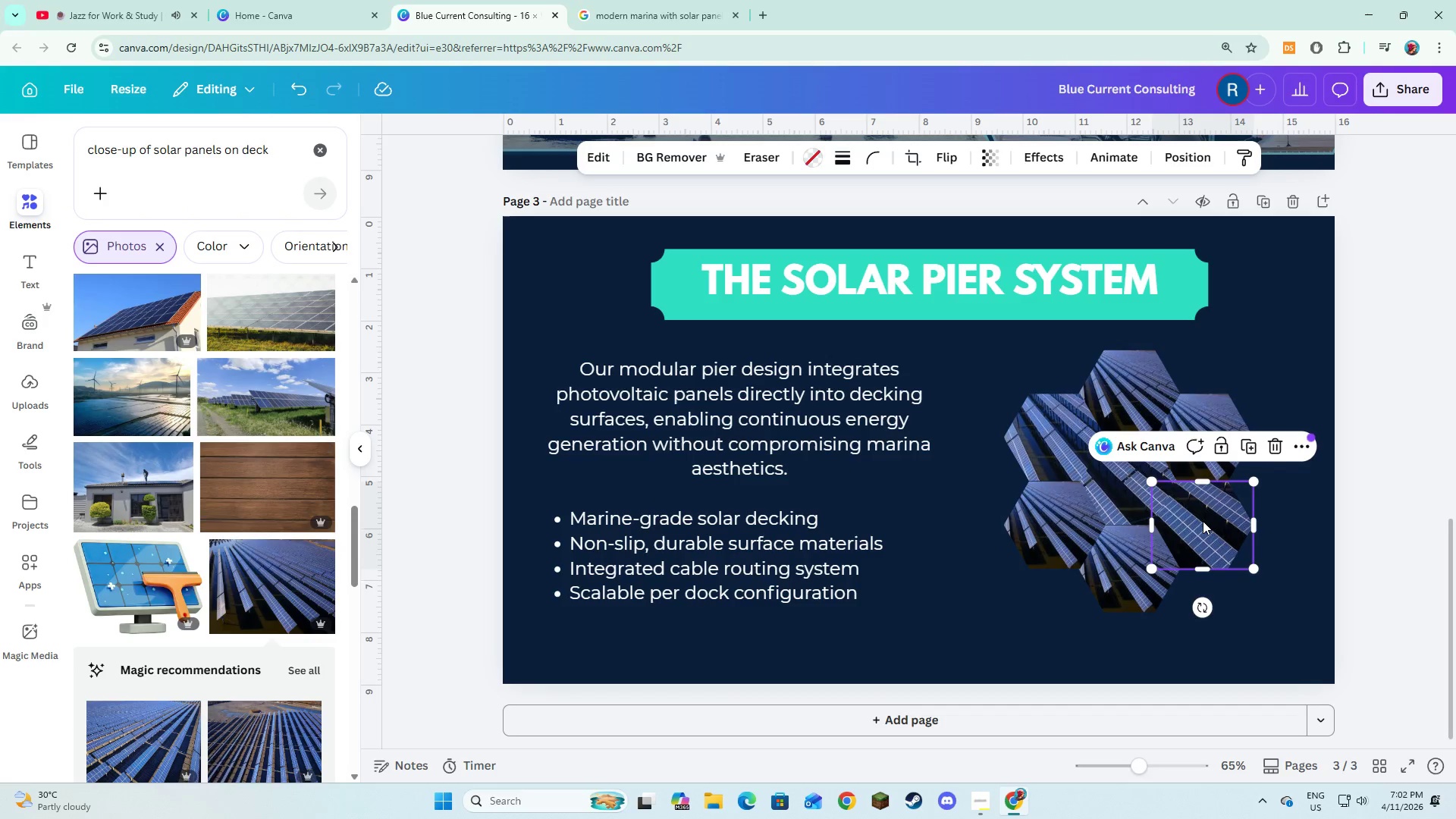 
double_click([1203, 521])
 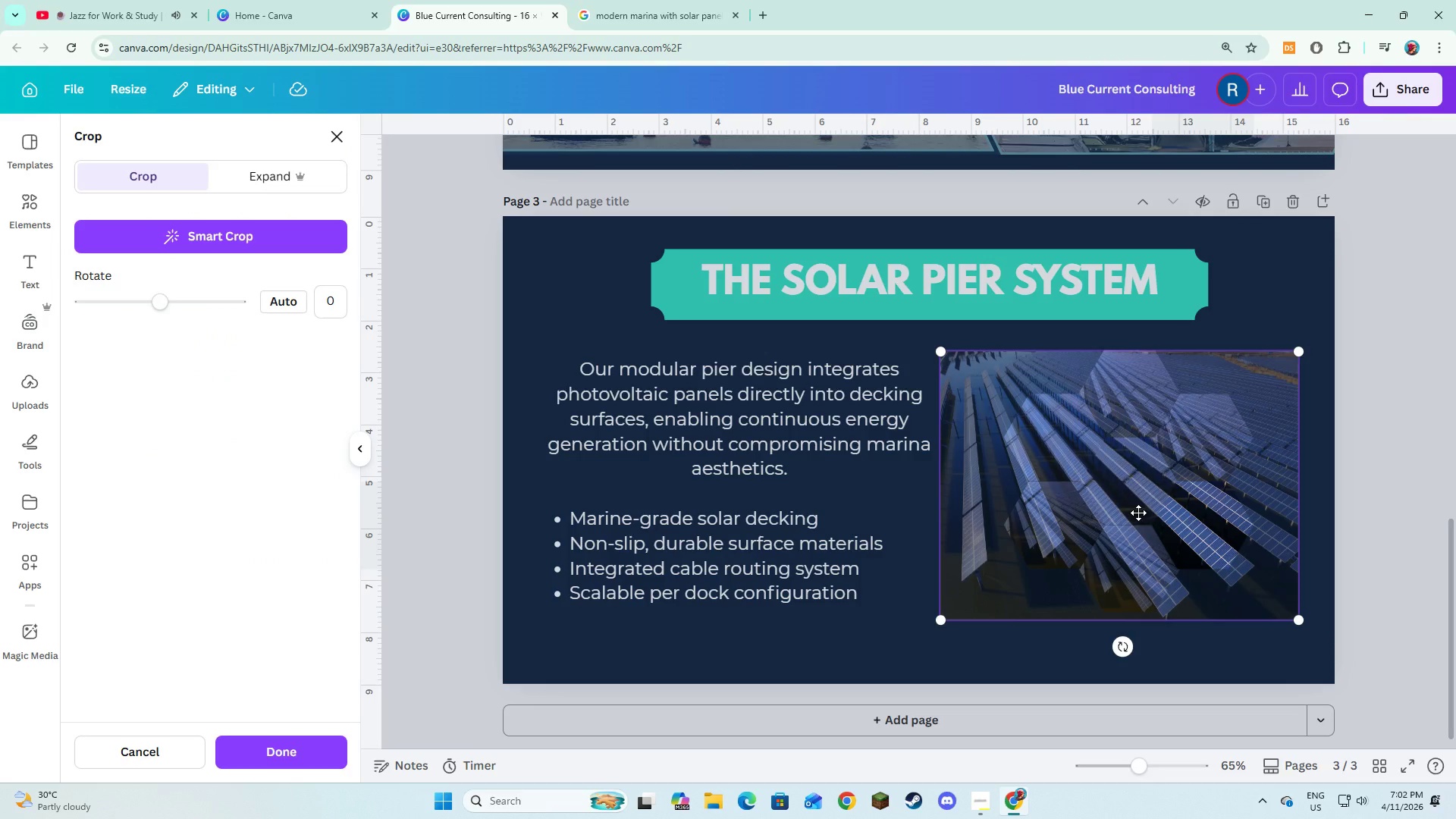 
left_click_drag(start_coordinate=[1138, 513], to_coordinate=[1131, 519])
 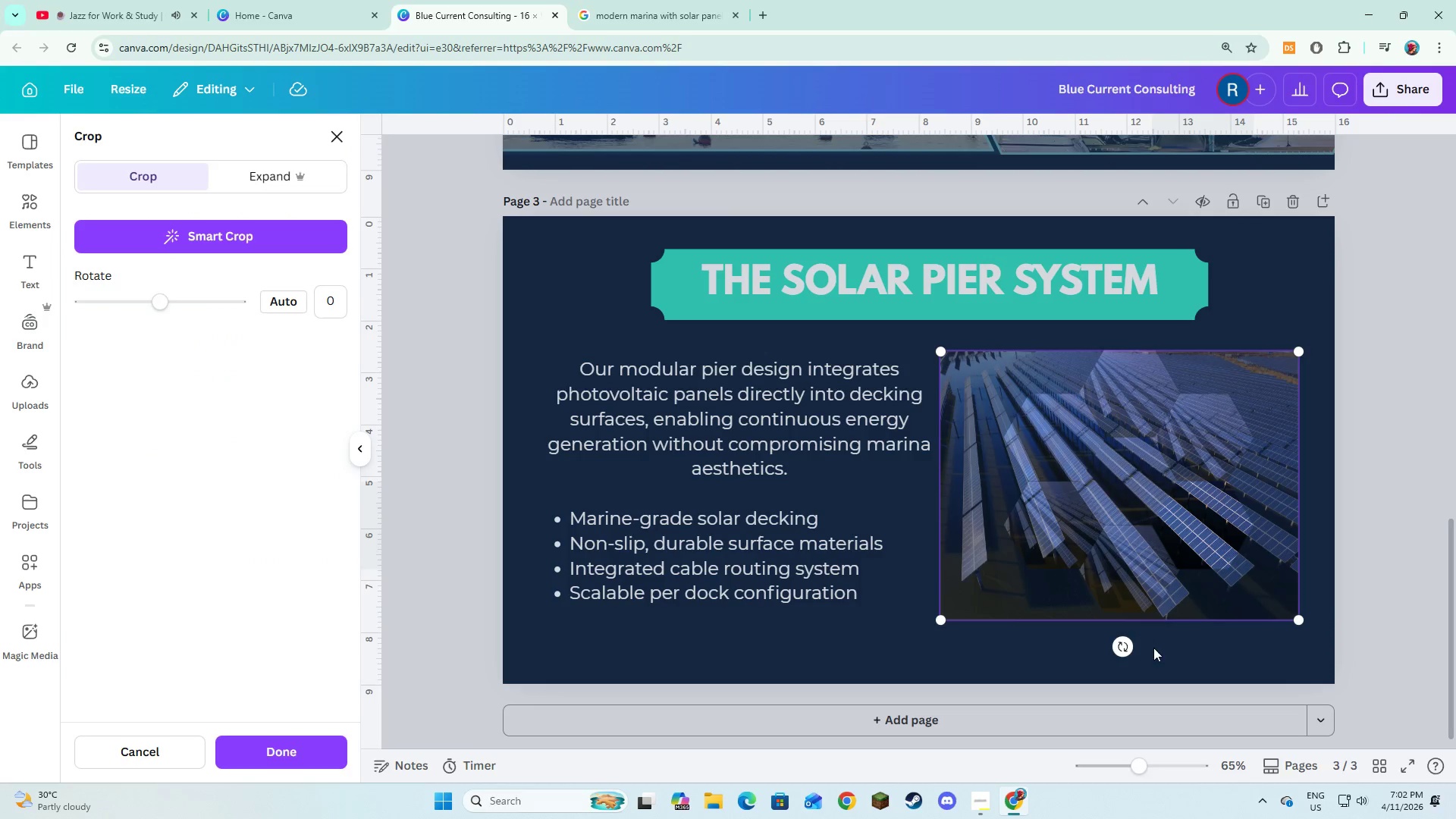 
left_click([1159, 647])
 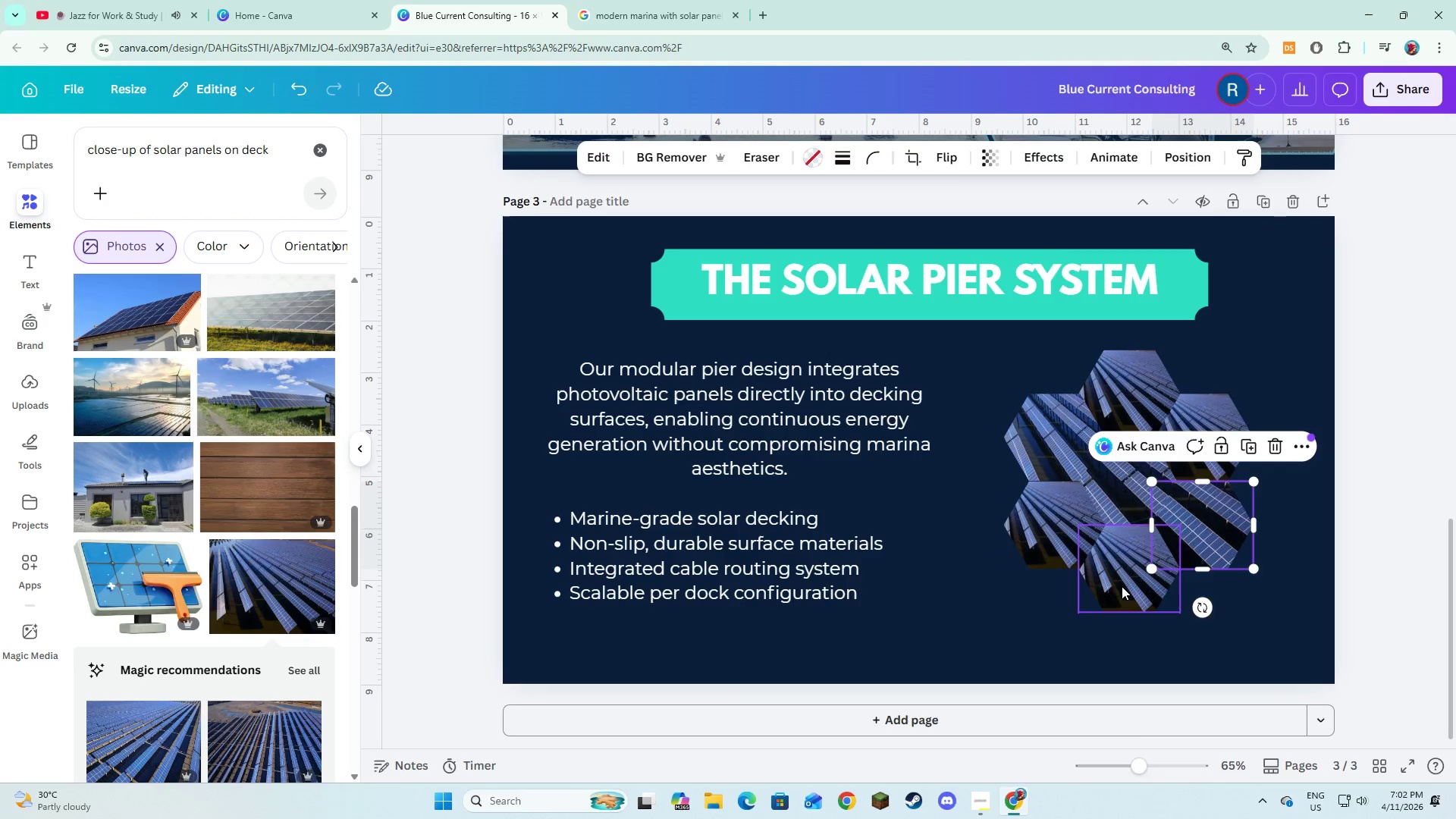 
double_click([1122, 586])
 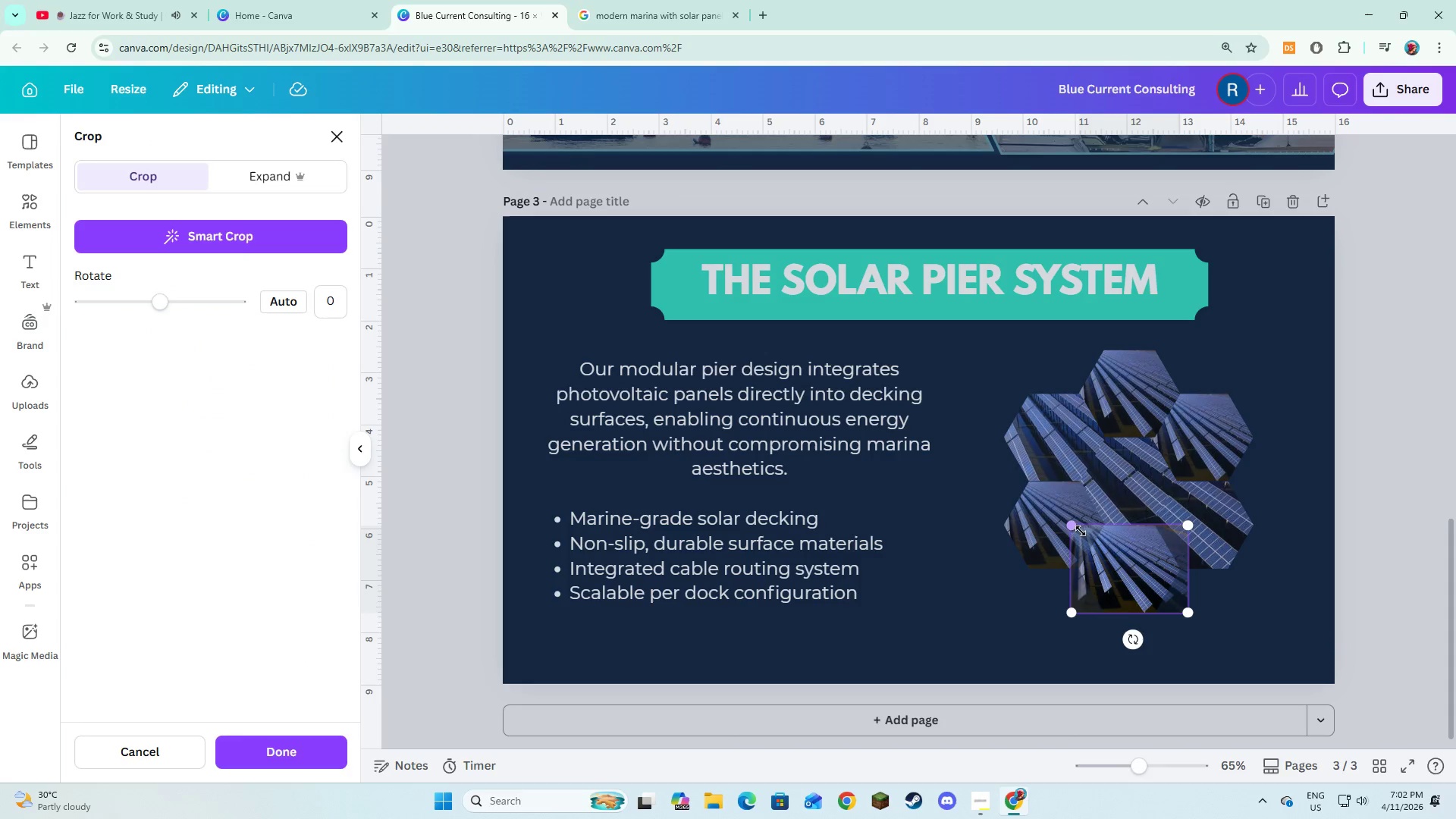 
left_click_drag(start_coordinate=[1074, 529], to_coordinate=[995, 367])
 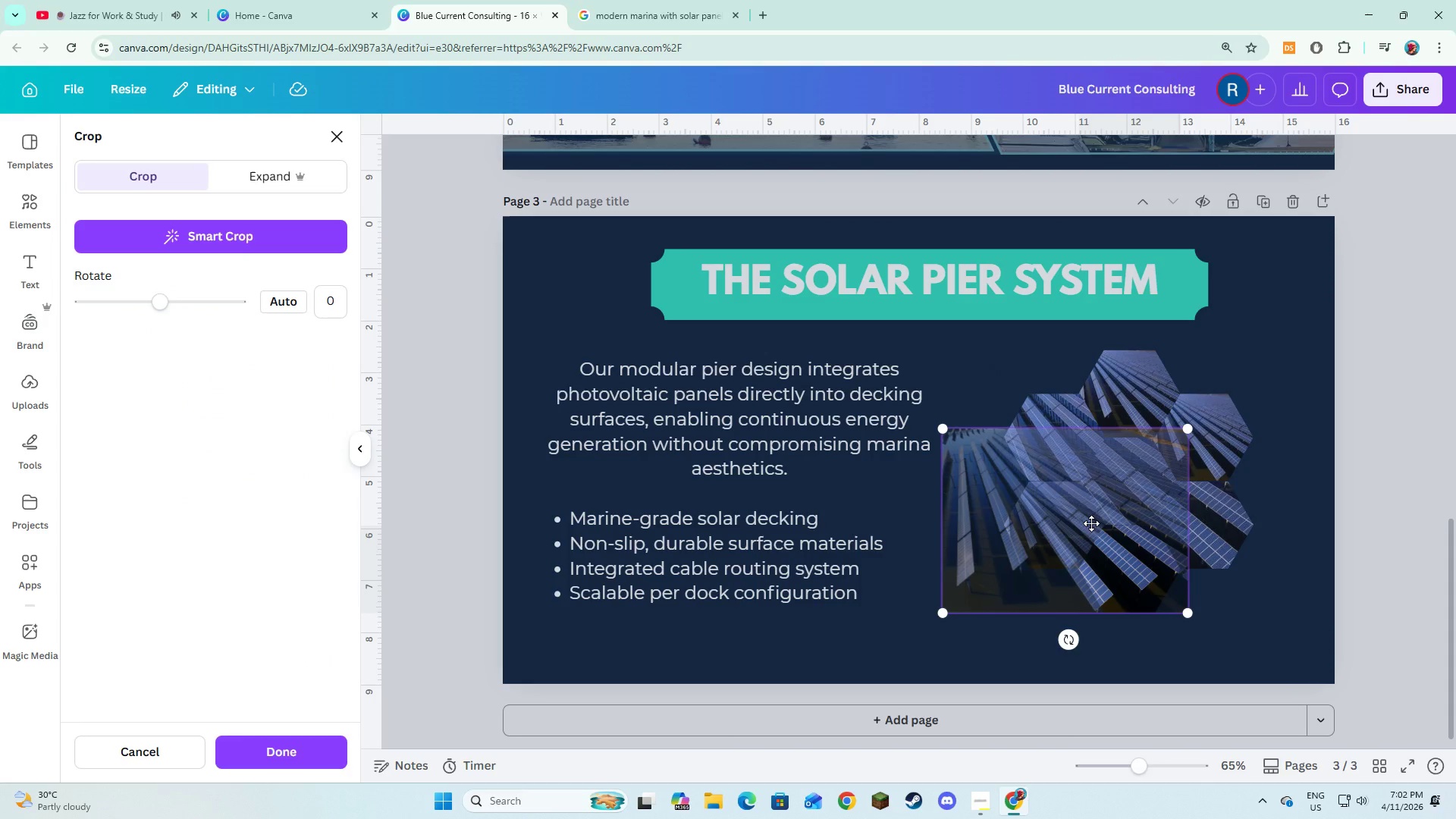 
left_click_drag(start_coordinate=[1091, 523], to_coordinate=[1097, 510])
 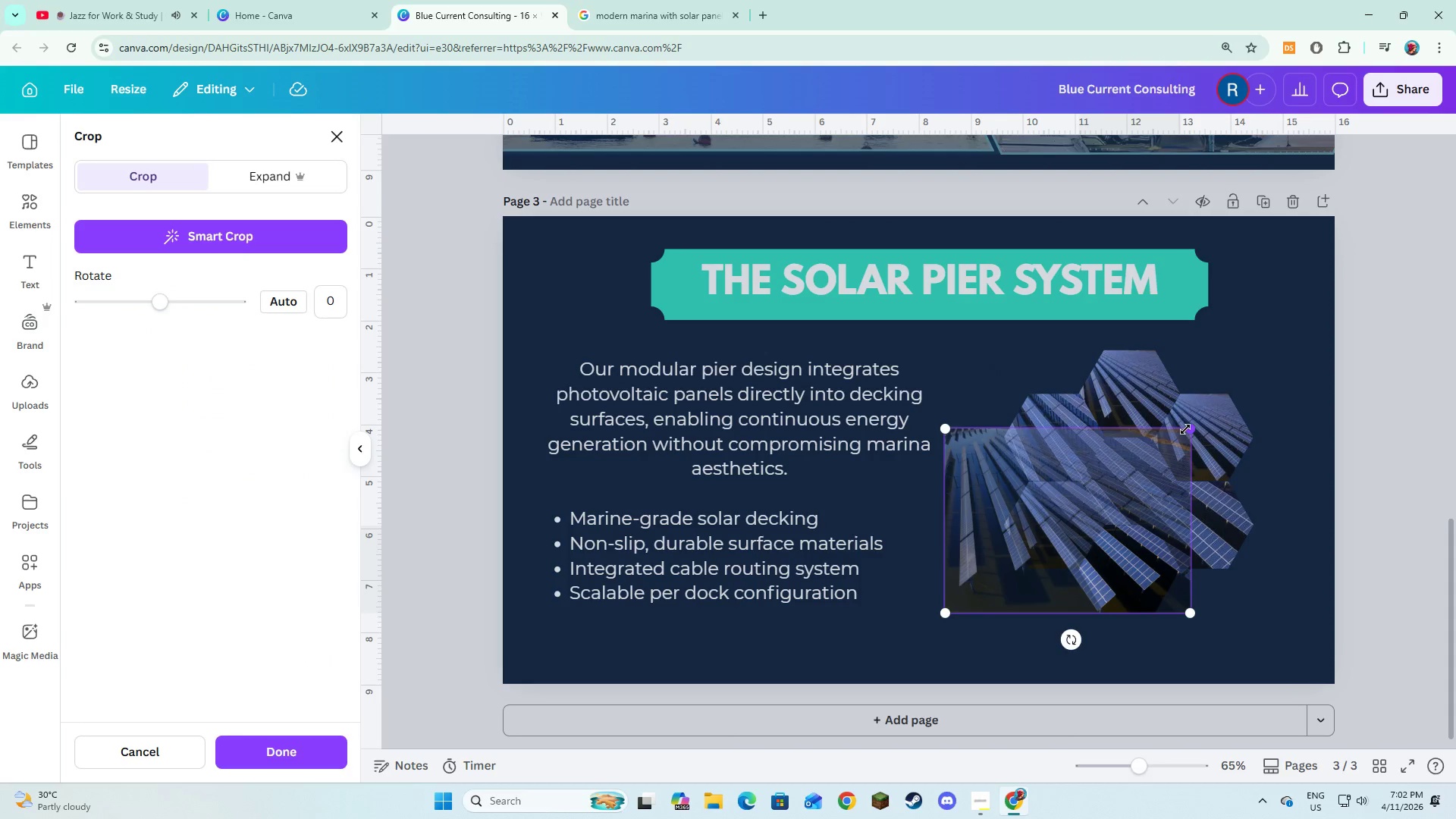 
left_click_drag(start_coordinate=[1185, 429], to_coordinate=[1279, 341])
 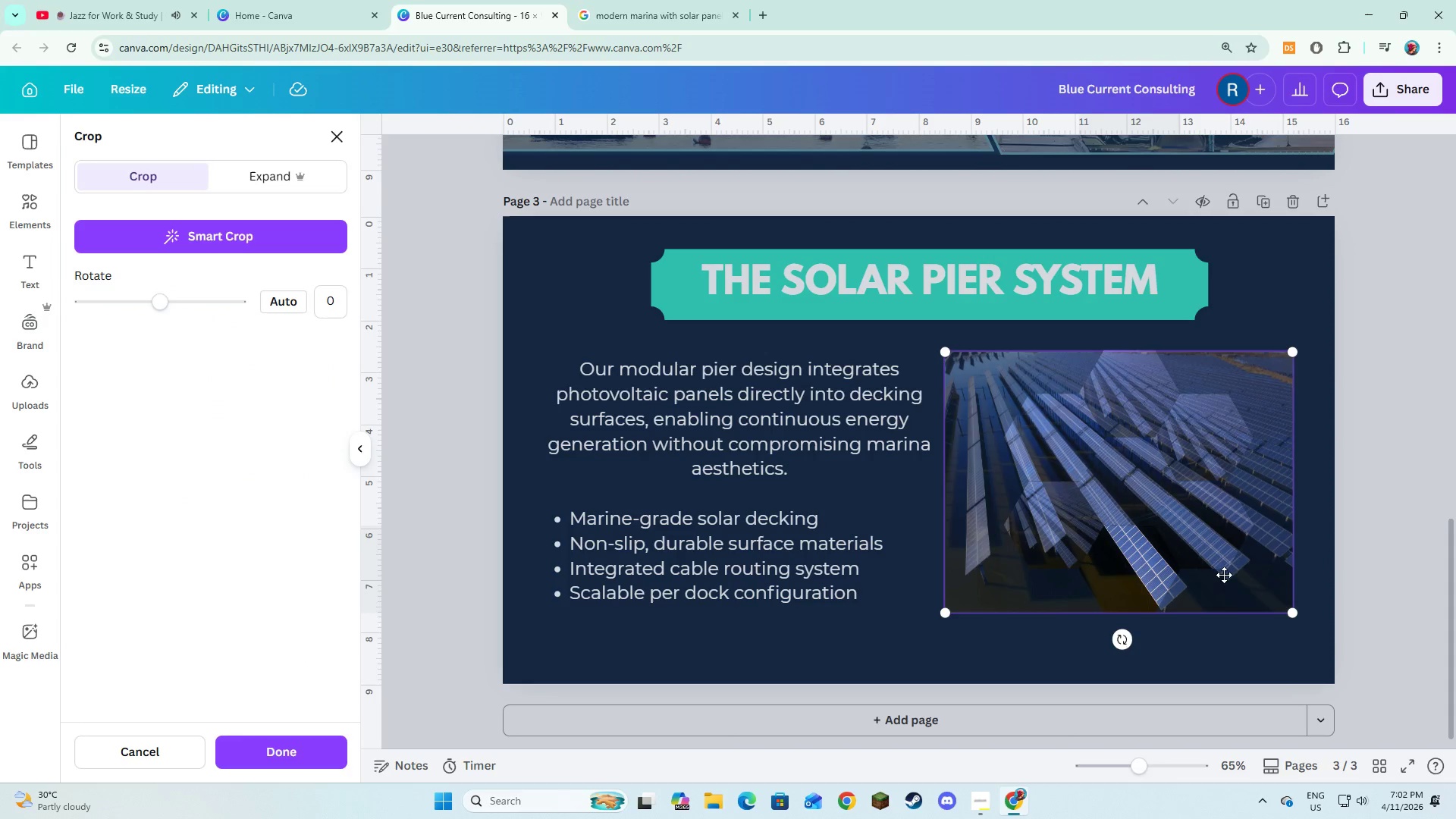 
left_click_drag(start_coordinate=[1220, 573], to_coordinate=[1207, 571])
 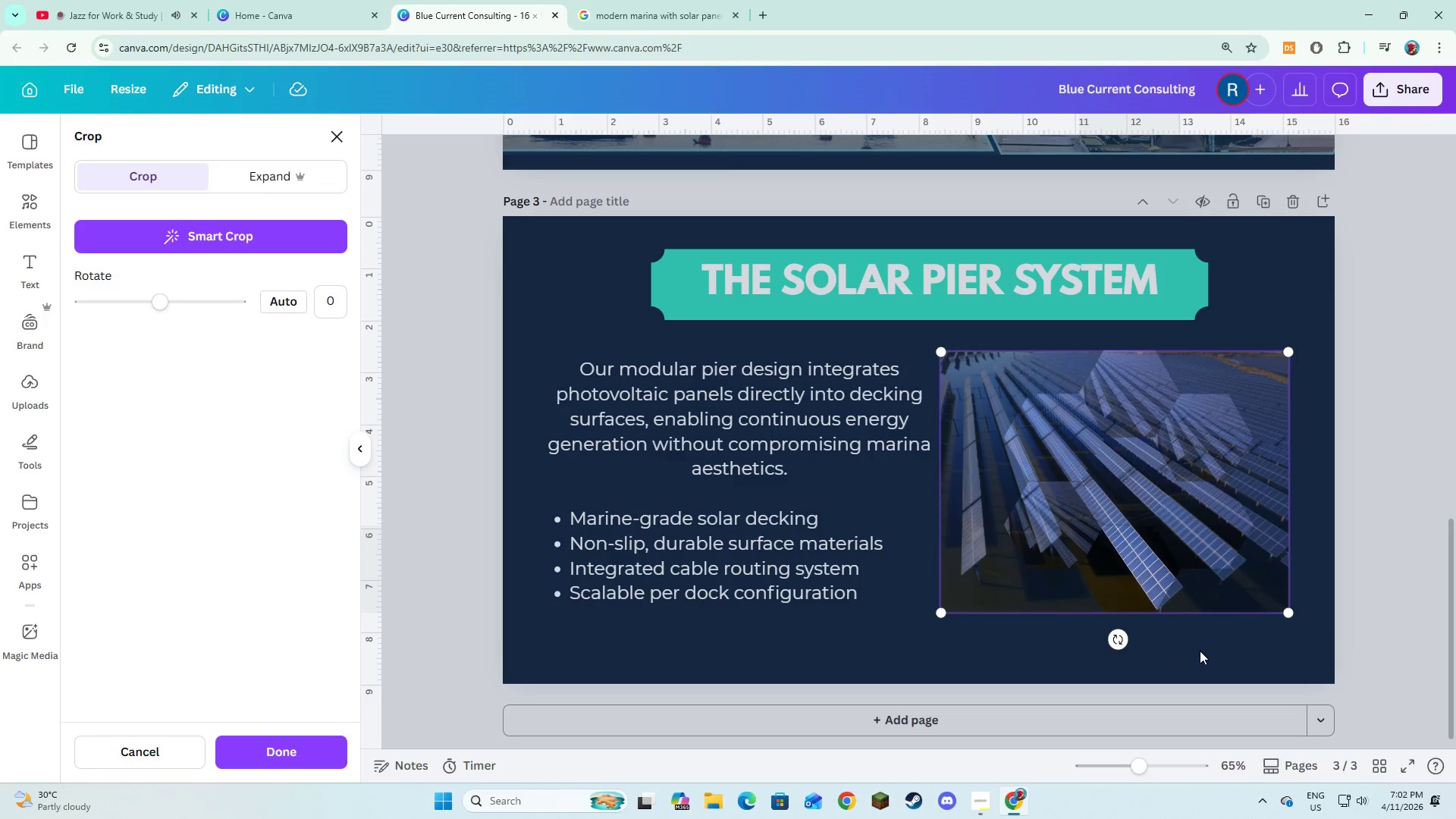 
left_click([1200, 651])
 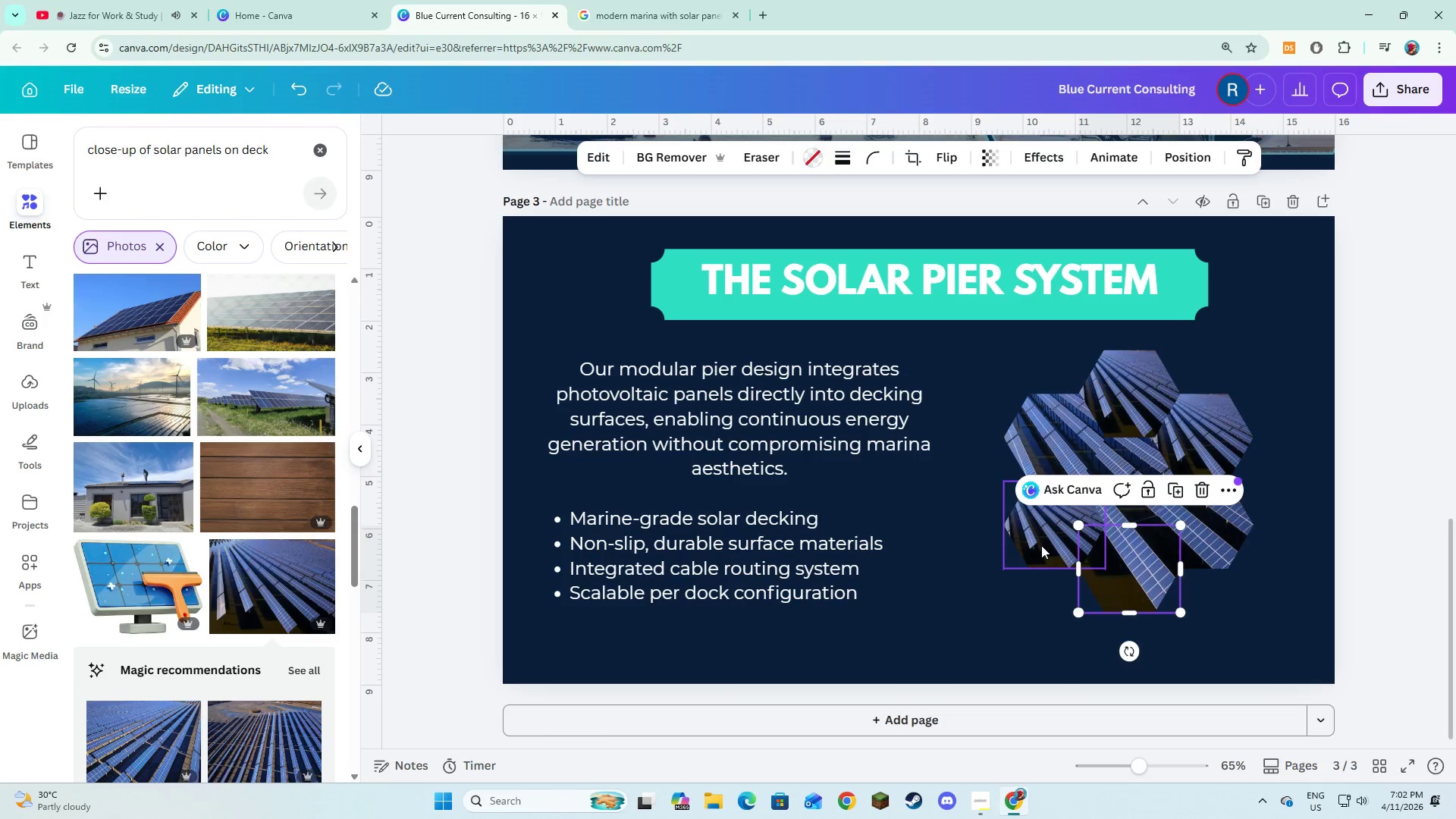 
double_click([1041, 539])
 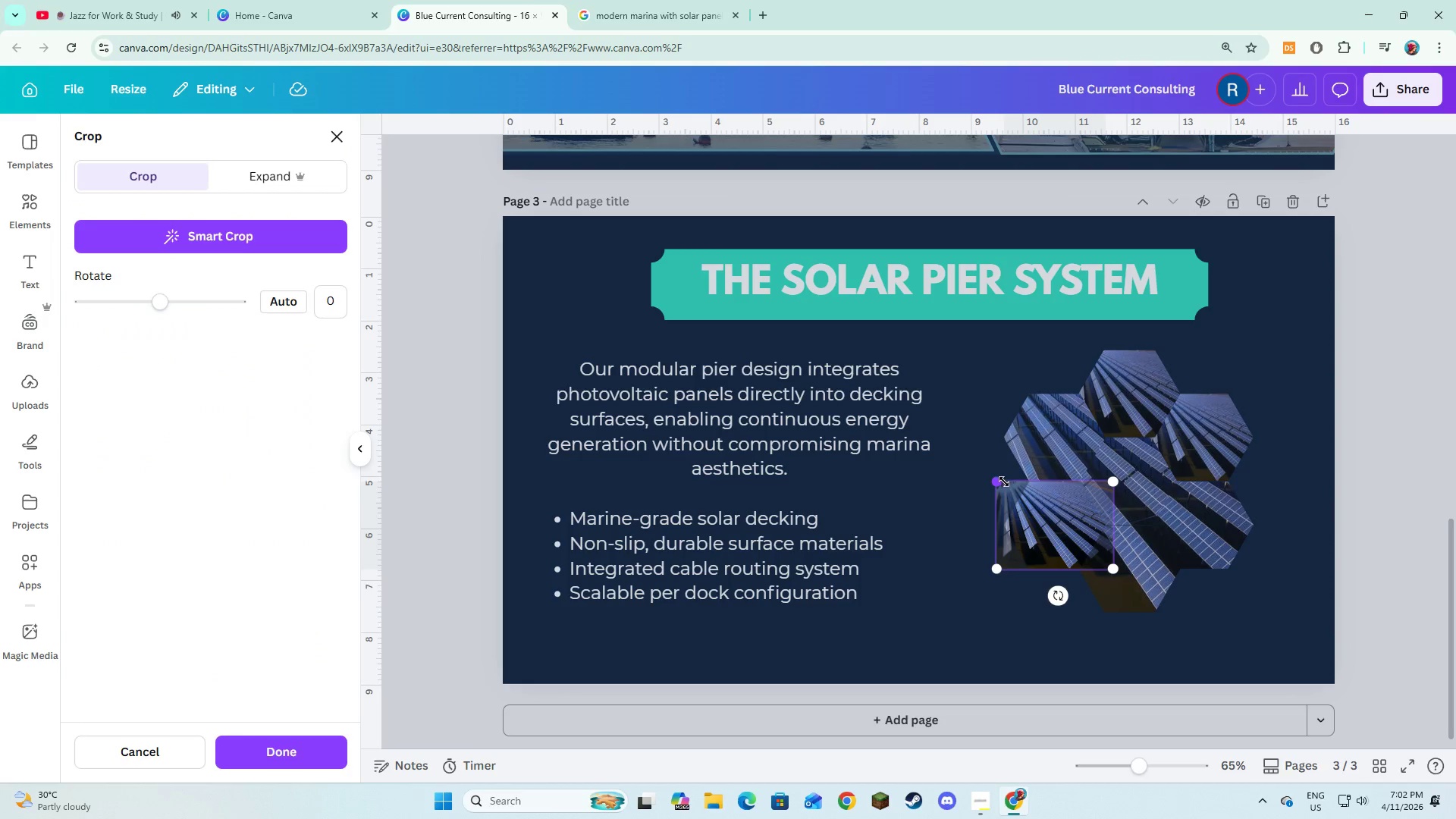 
left_click_drag(start_coordinate=[1004, 482], to_coordinate=[971, 347])
 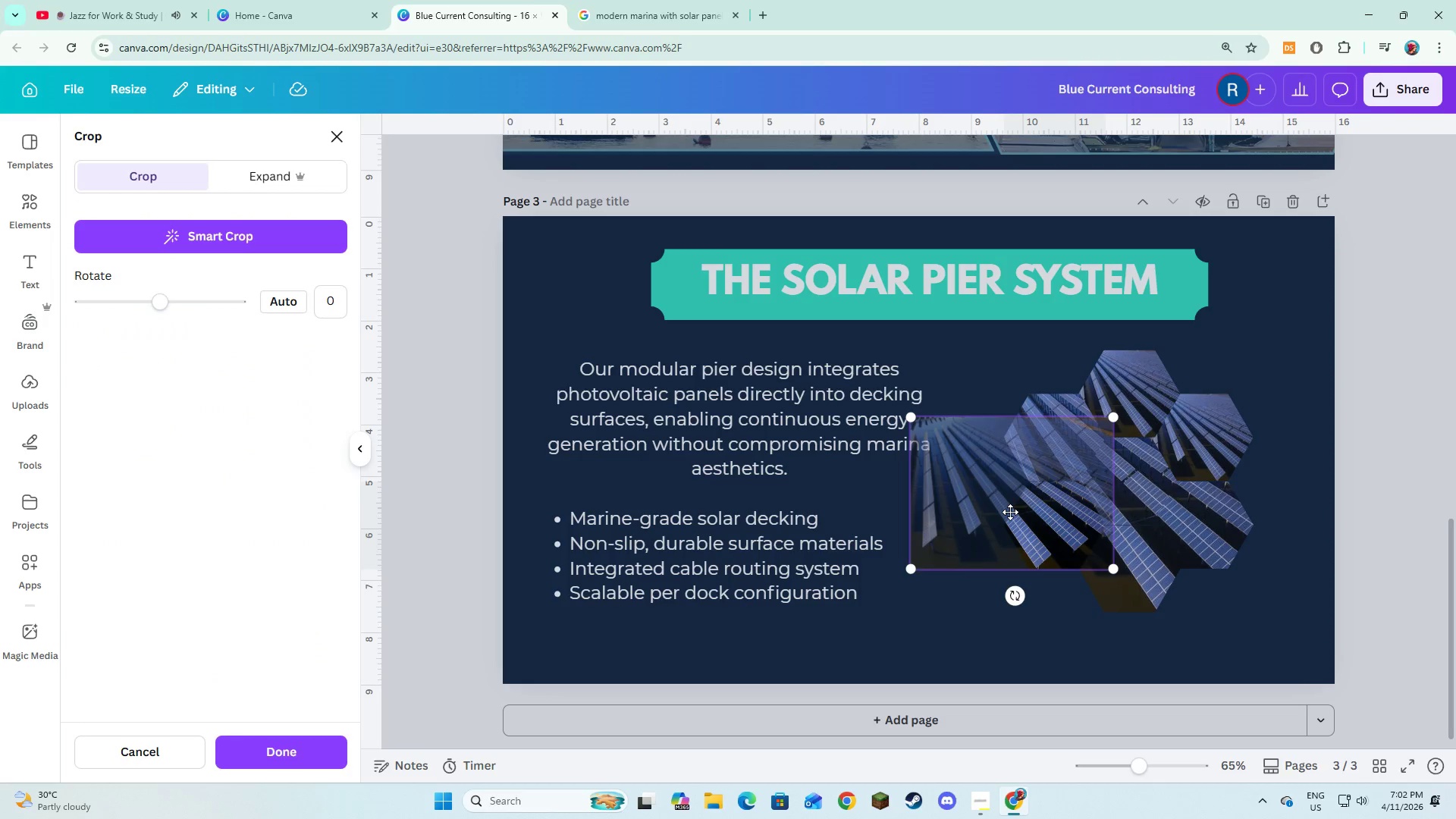 
left_click_drag(start_coordinate=[1010, 512], to_coordinate=[1051, 501])
 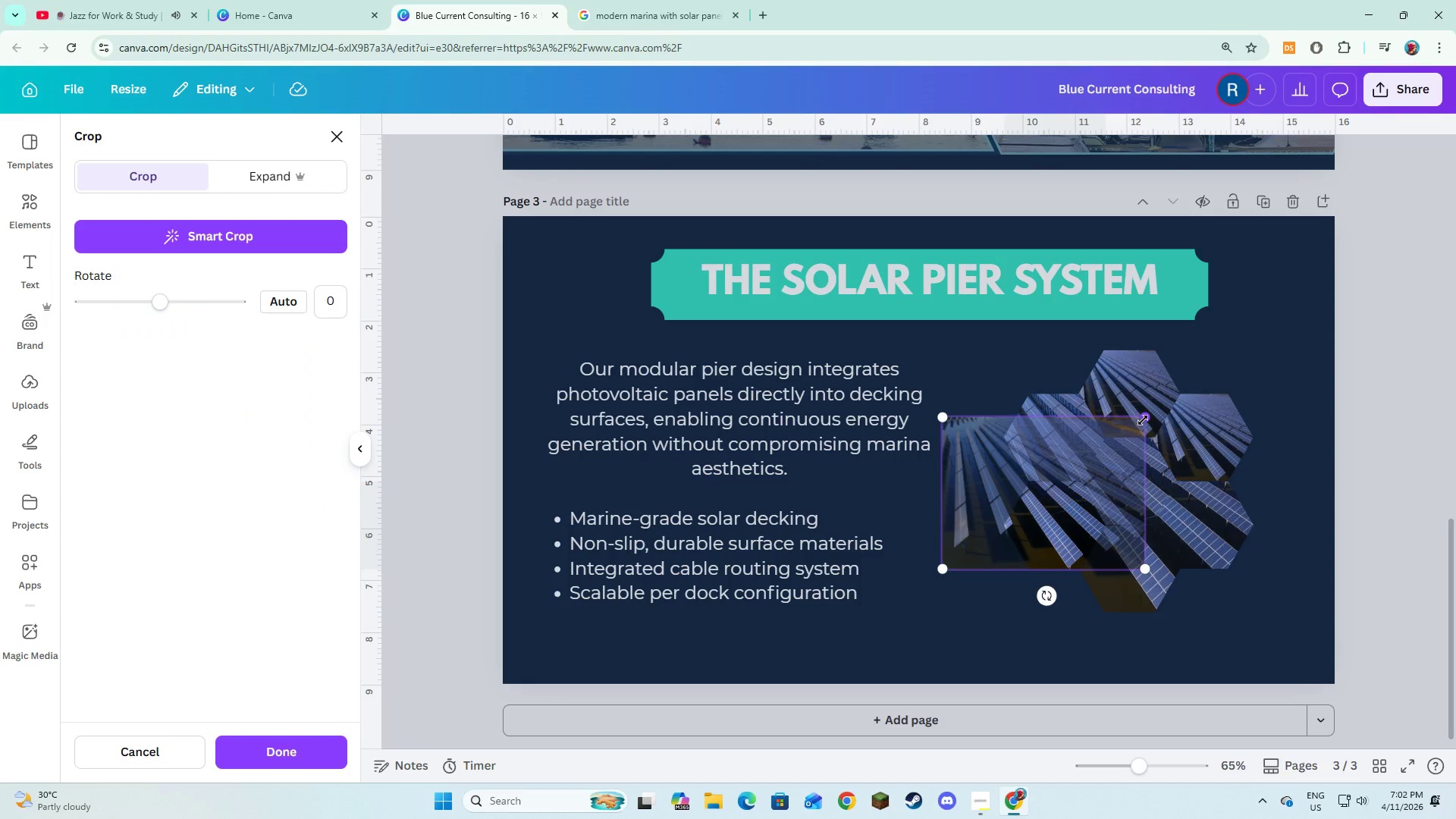 
left_click_drag(start_coordinate=[1143, 420], to_coordinate=[1238, 360])
 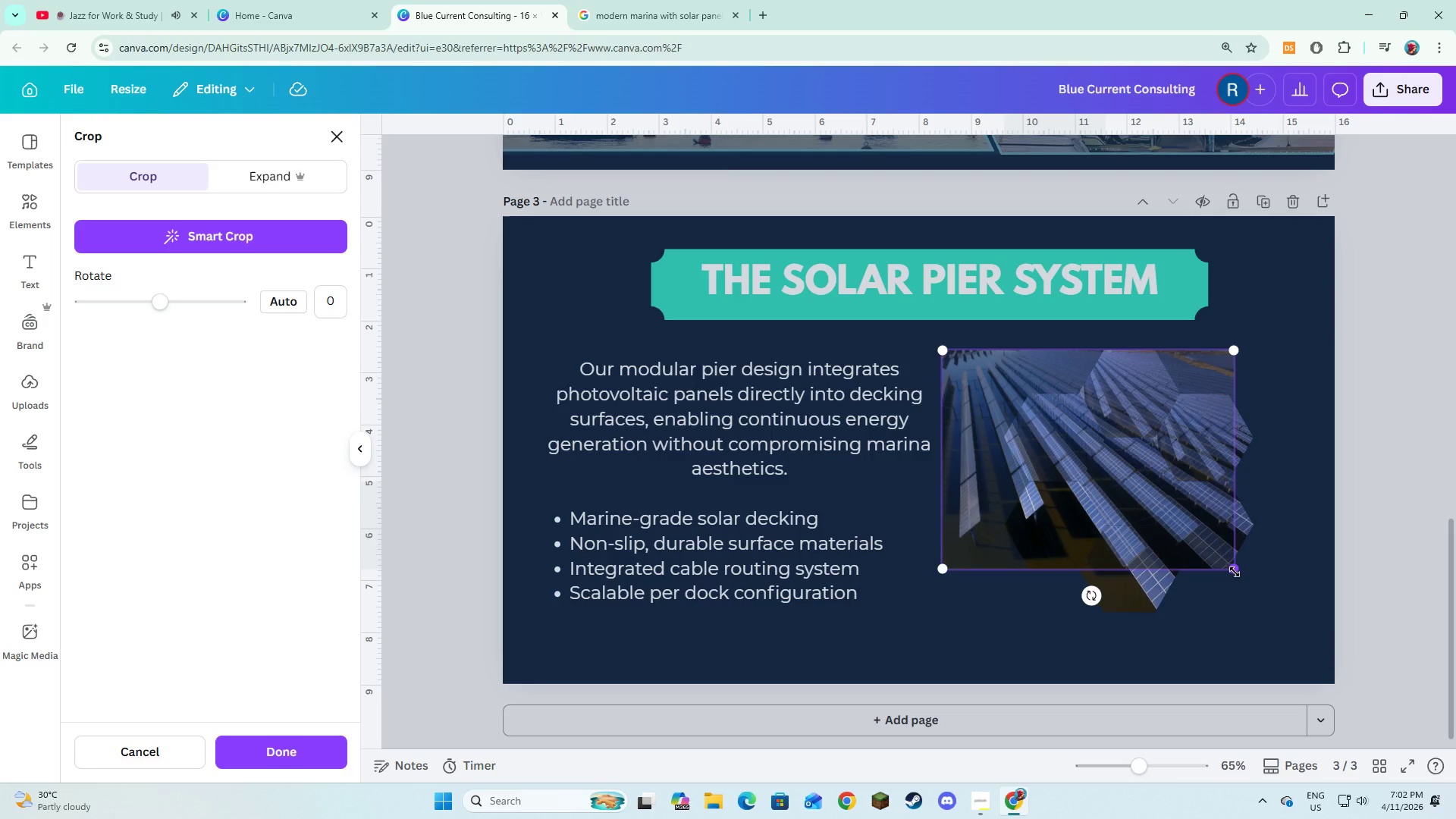 
left_click_drag(start_coordinate=[1235, 572], to_coordinate=[1269, 648])
 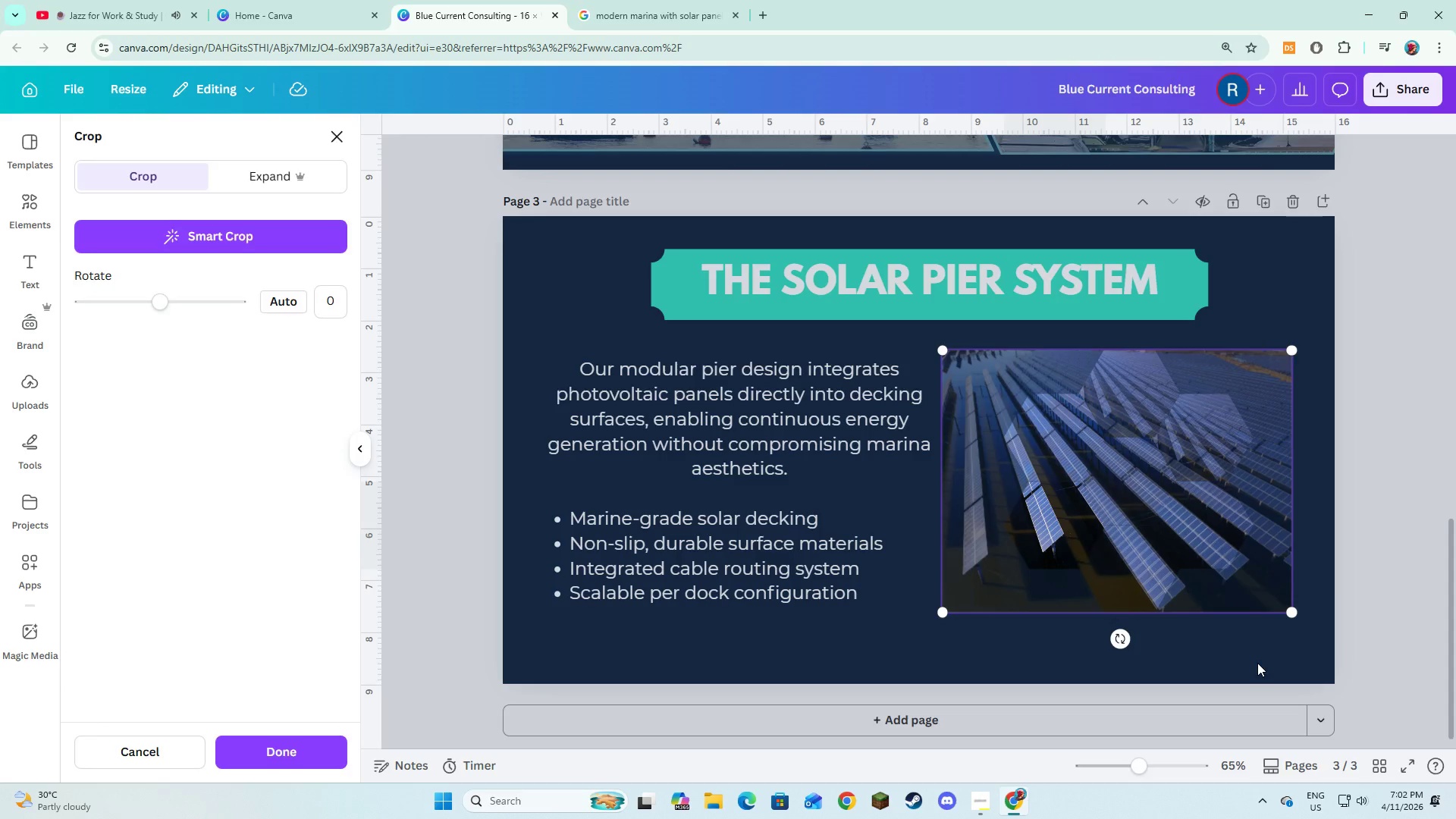 
left_click([1257, 663])
 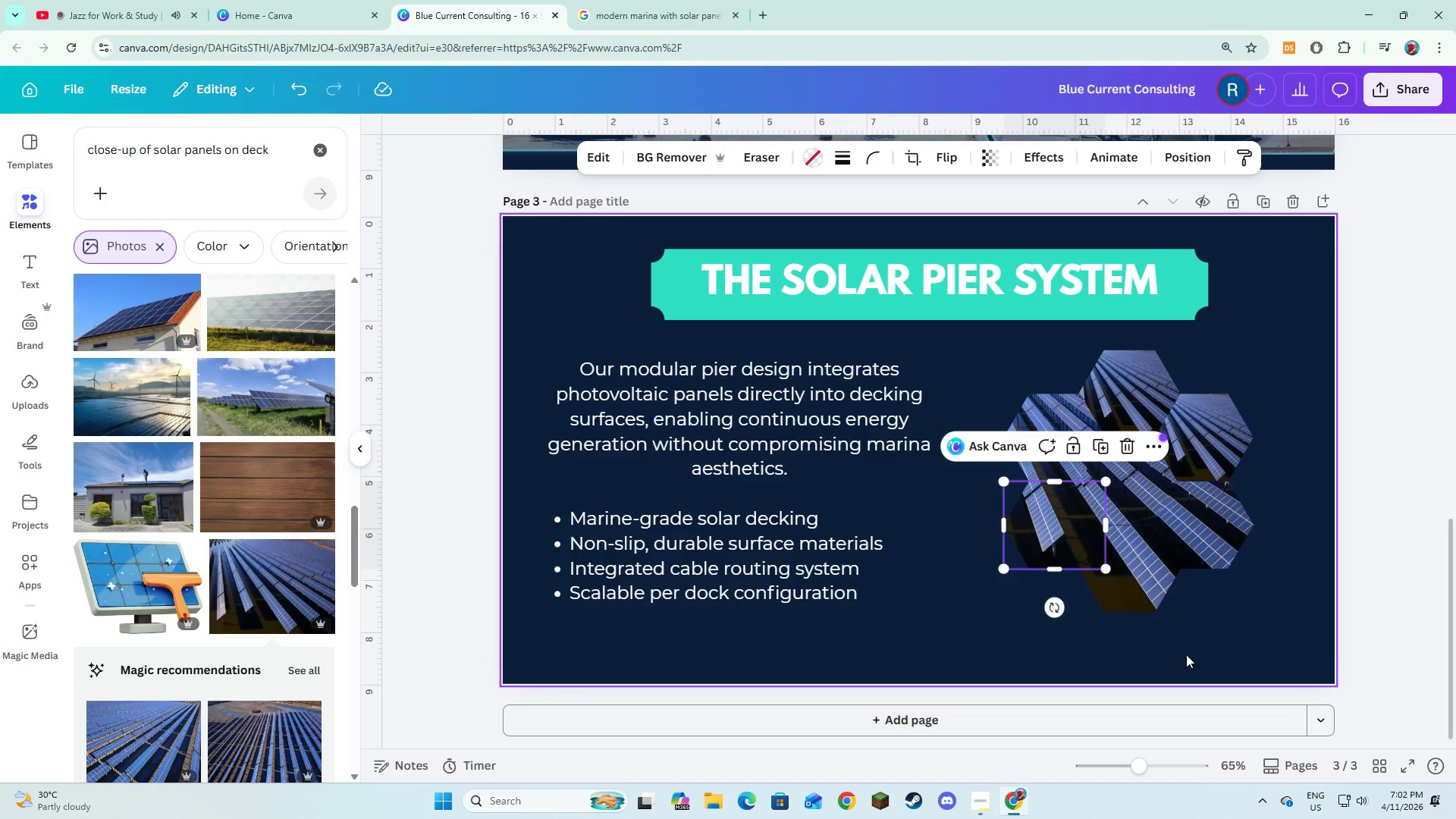 
left_click([1153, 670])
 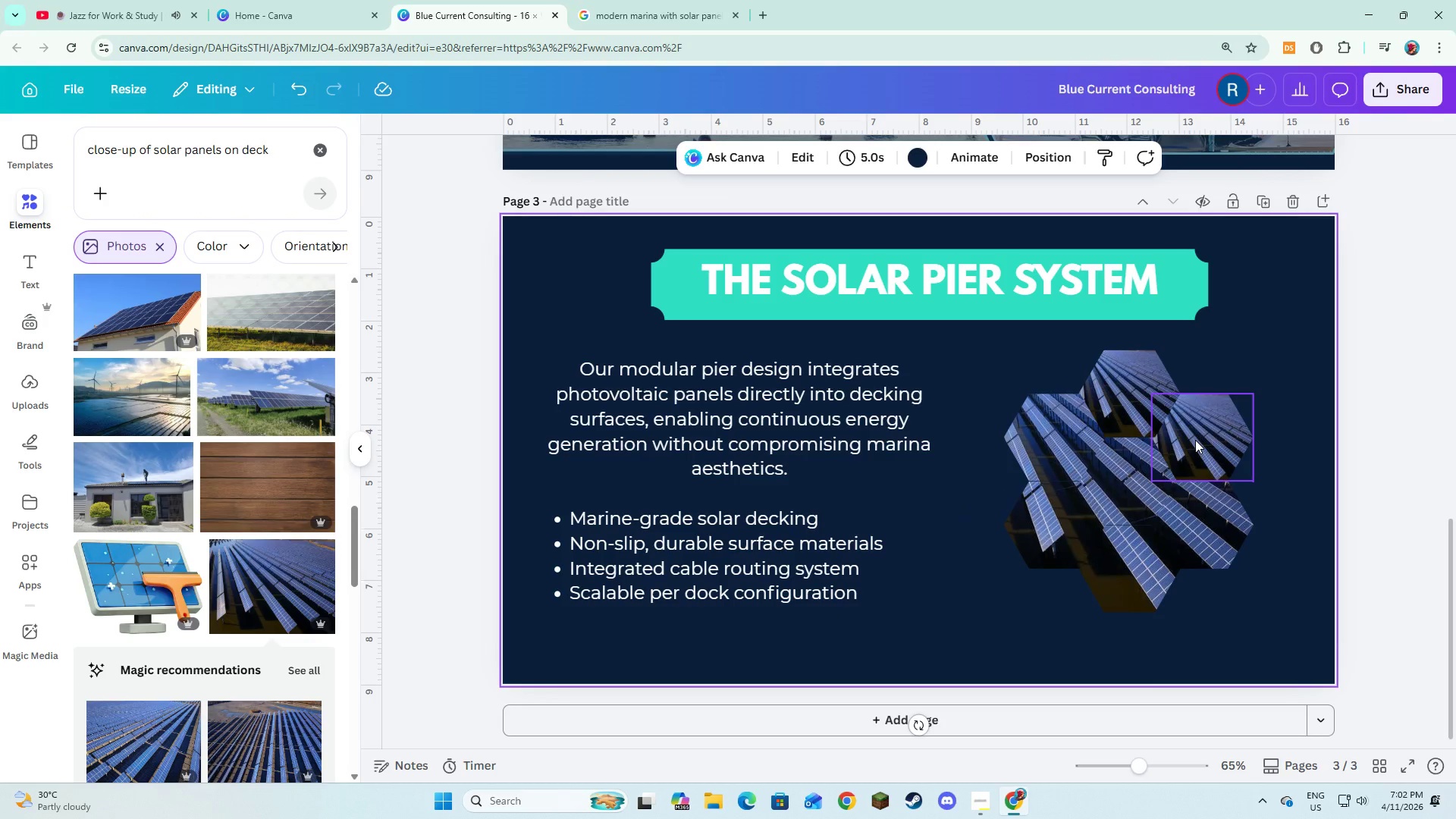 
double_click([1125, 409])
 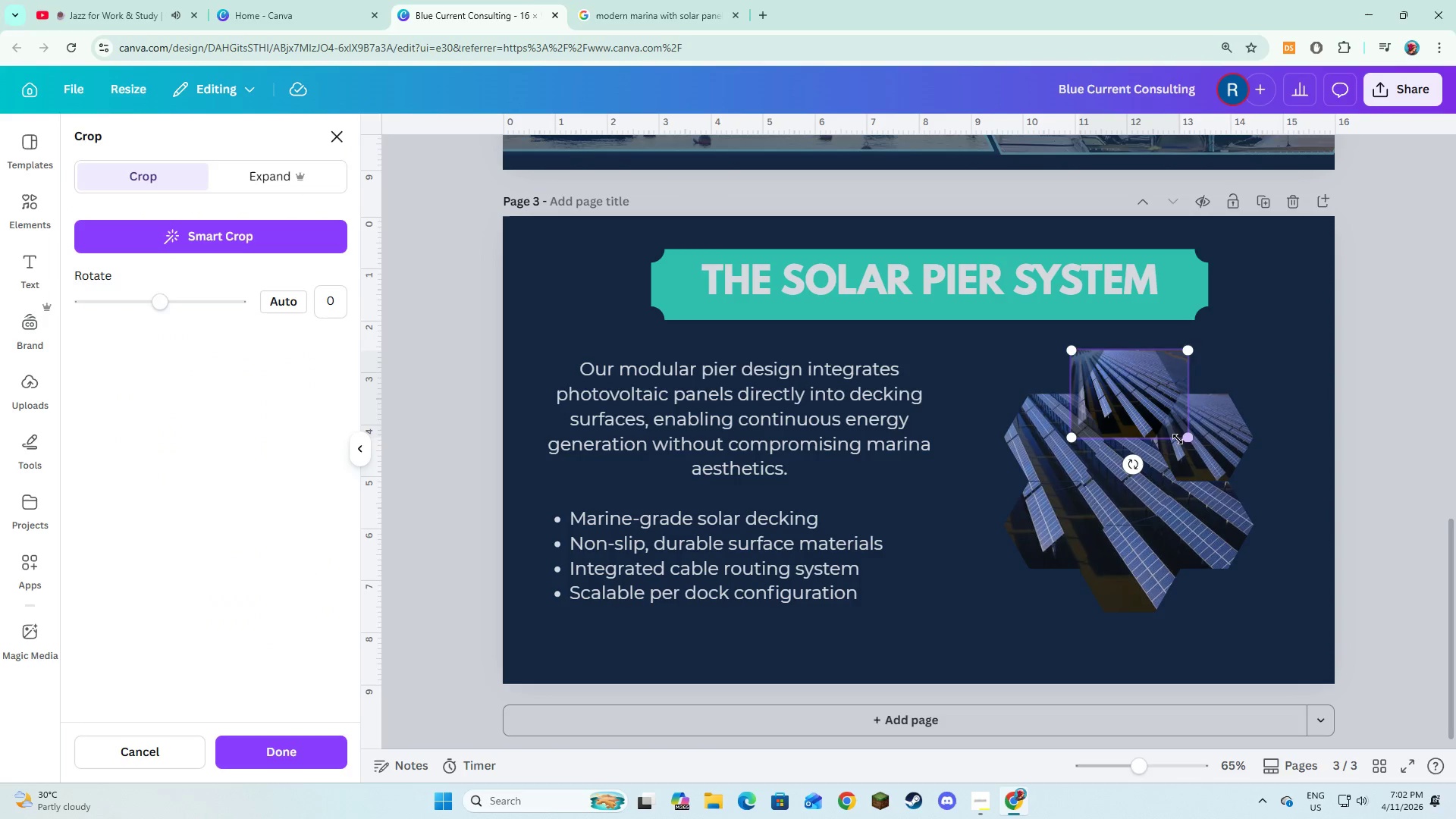 
left_click_drag(start_coordinate=[1187, 439], to_coordinate=[1242, 565])
 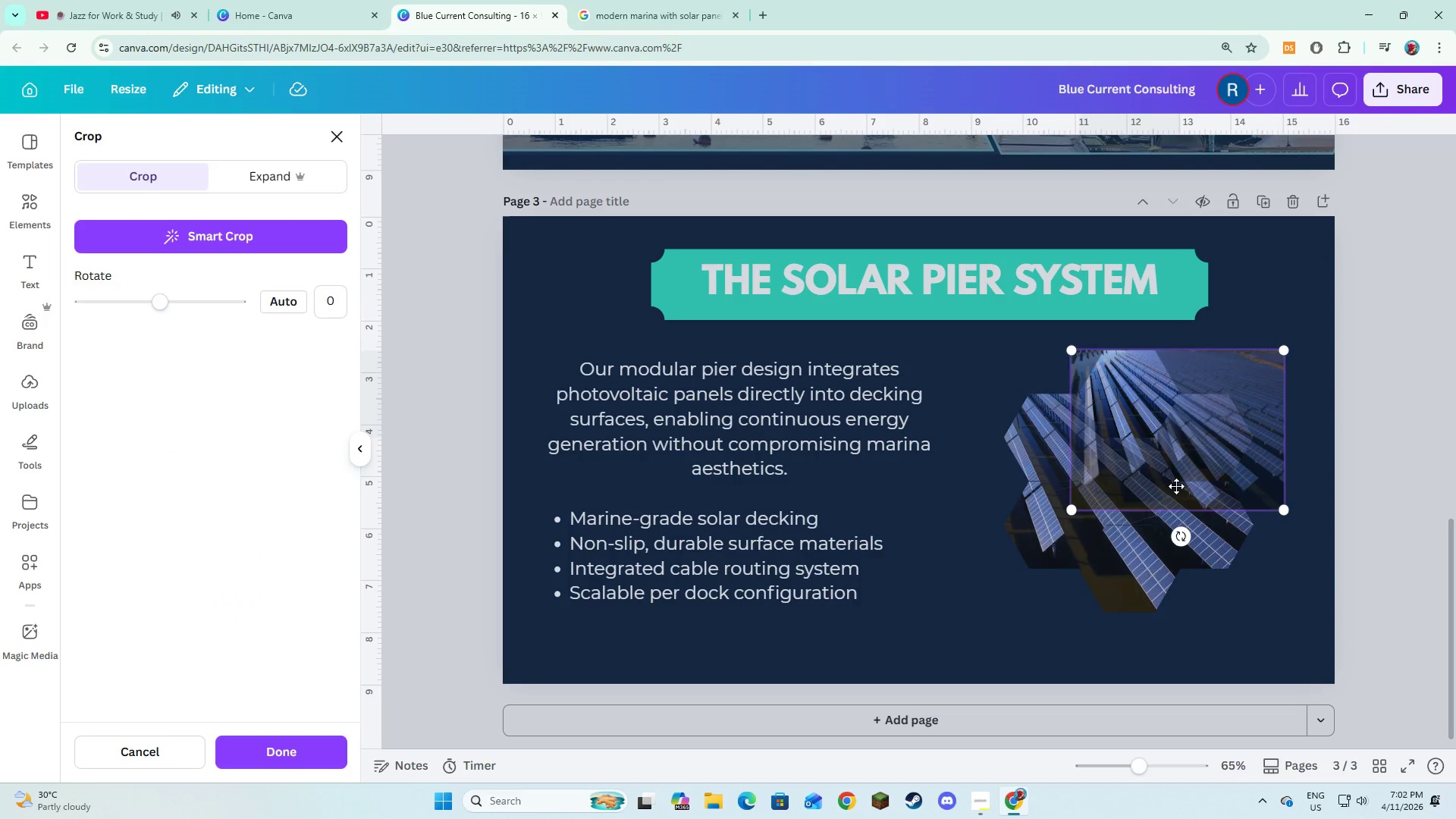 
left_click_drag(start_coordinate=[1181, 485], to_coordinate=[1056, 501])
 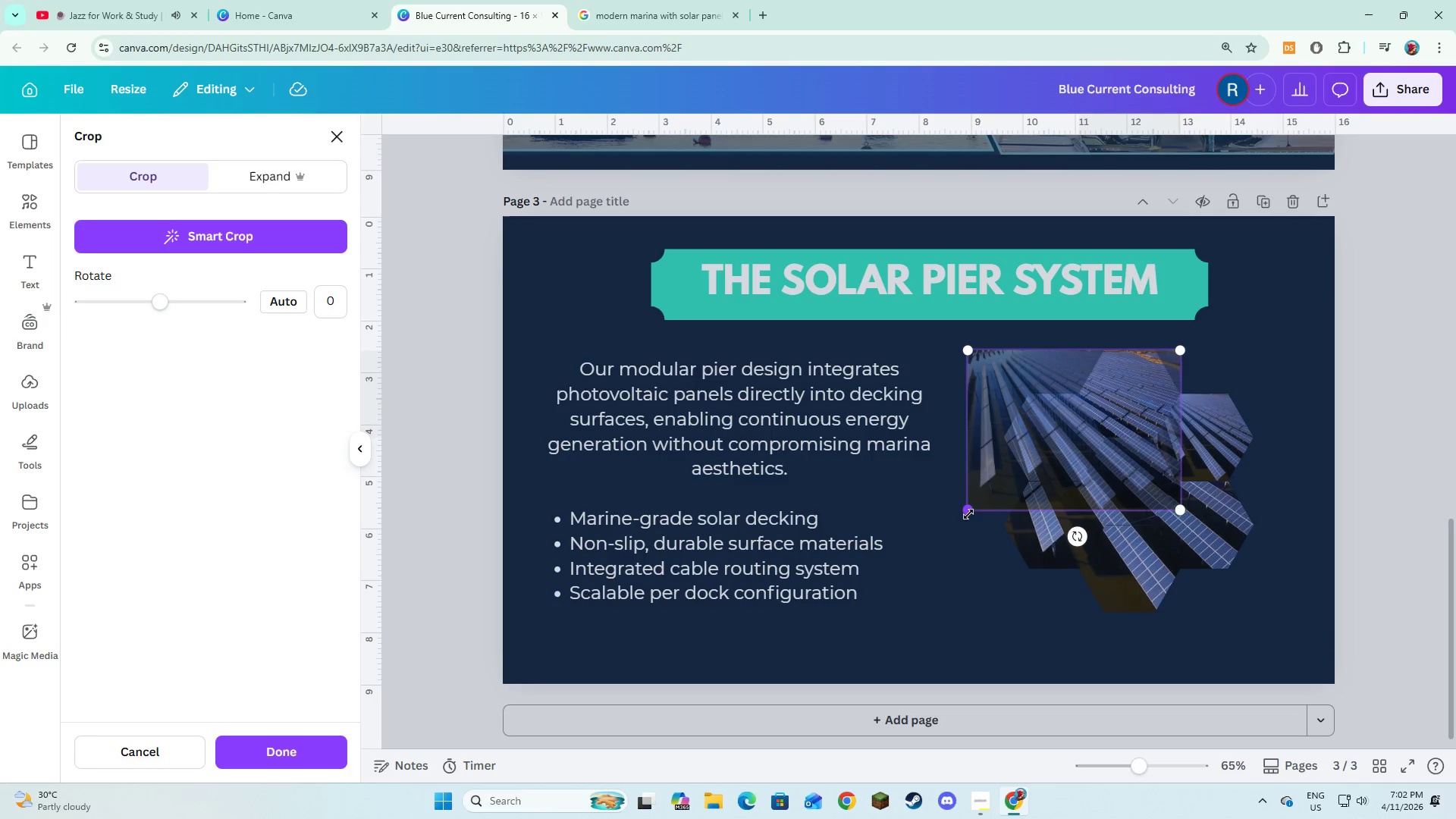 
left_click_drag(start_coordinate=[967, 514], to_coordinate=[952, 547])
 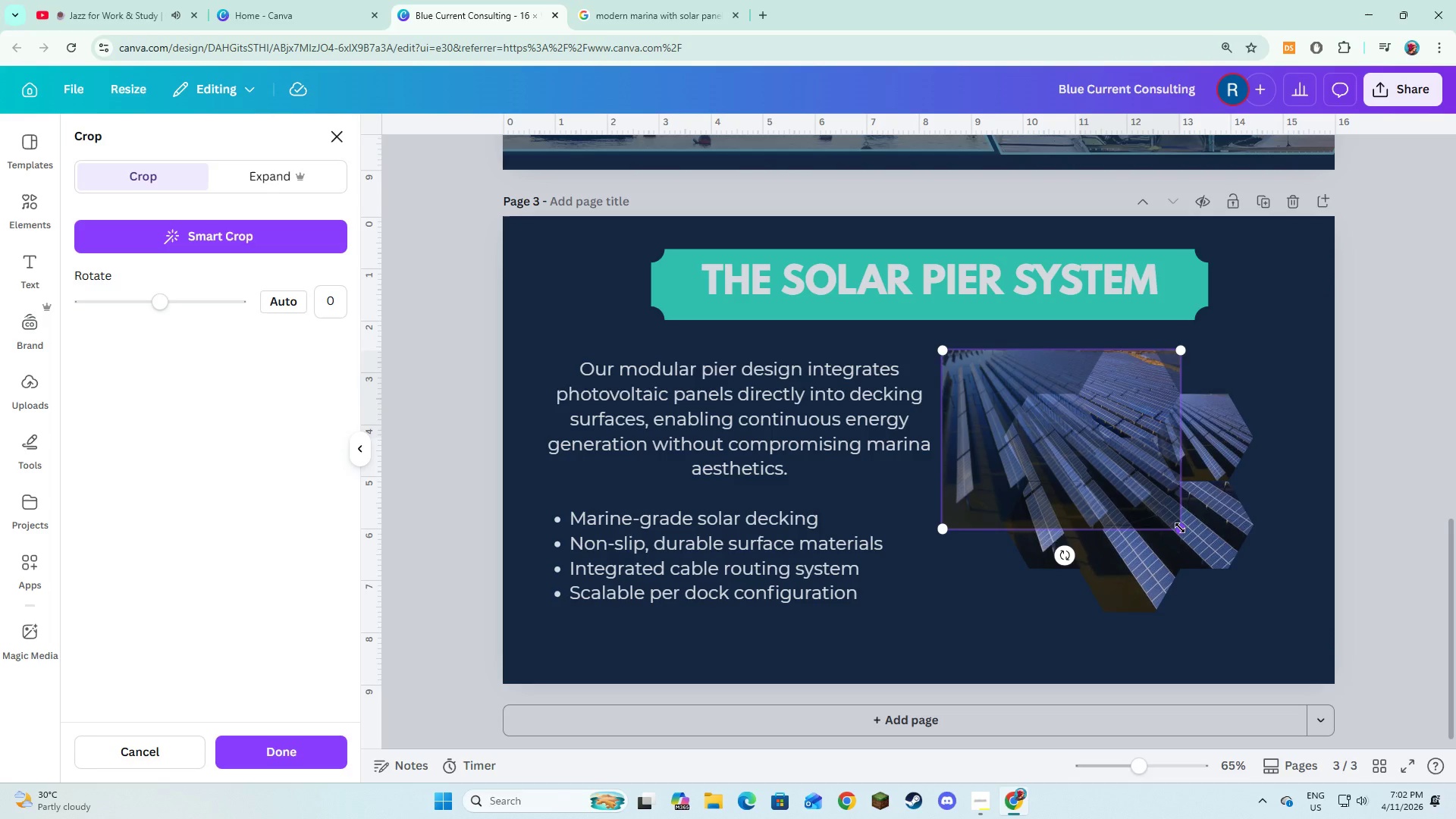 
left_click_drag(start_coordinate=[1180, 528], to_coordinate=[1267, 642])
 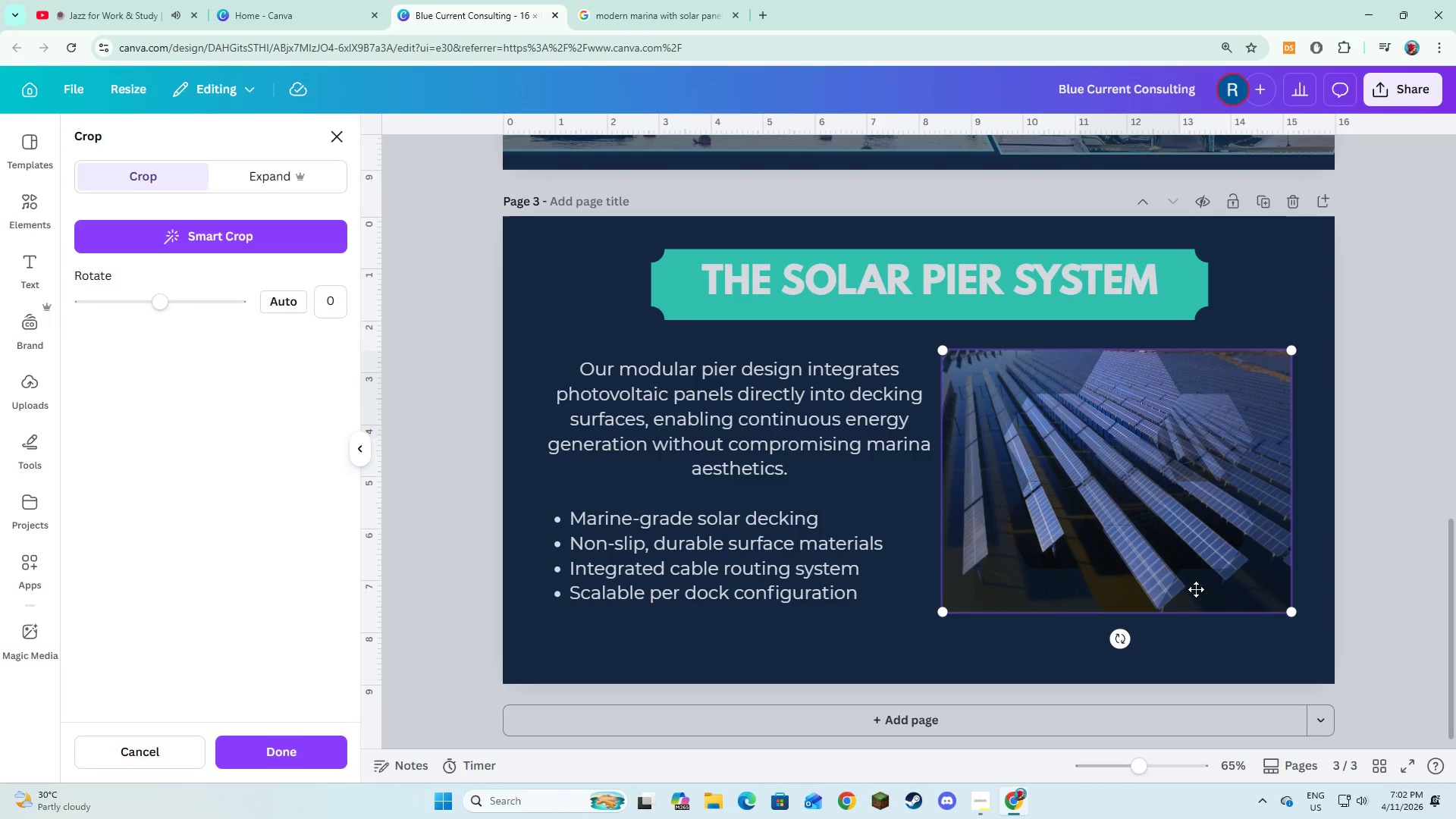 
left_click_drag(start_coordinate=[1196, 589], to_coordinate=[1186, 591])
 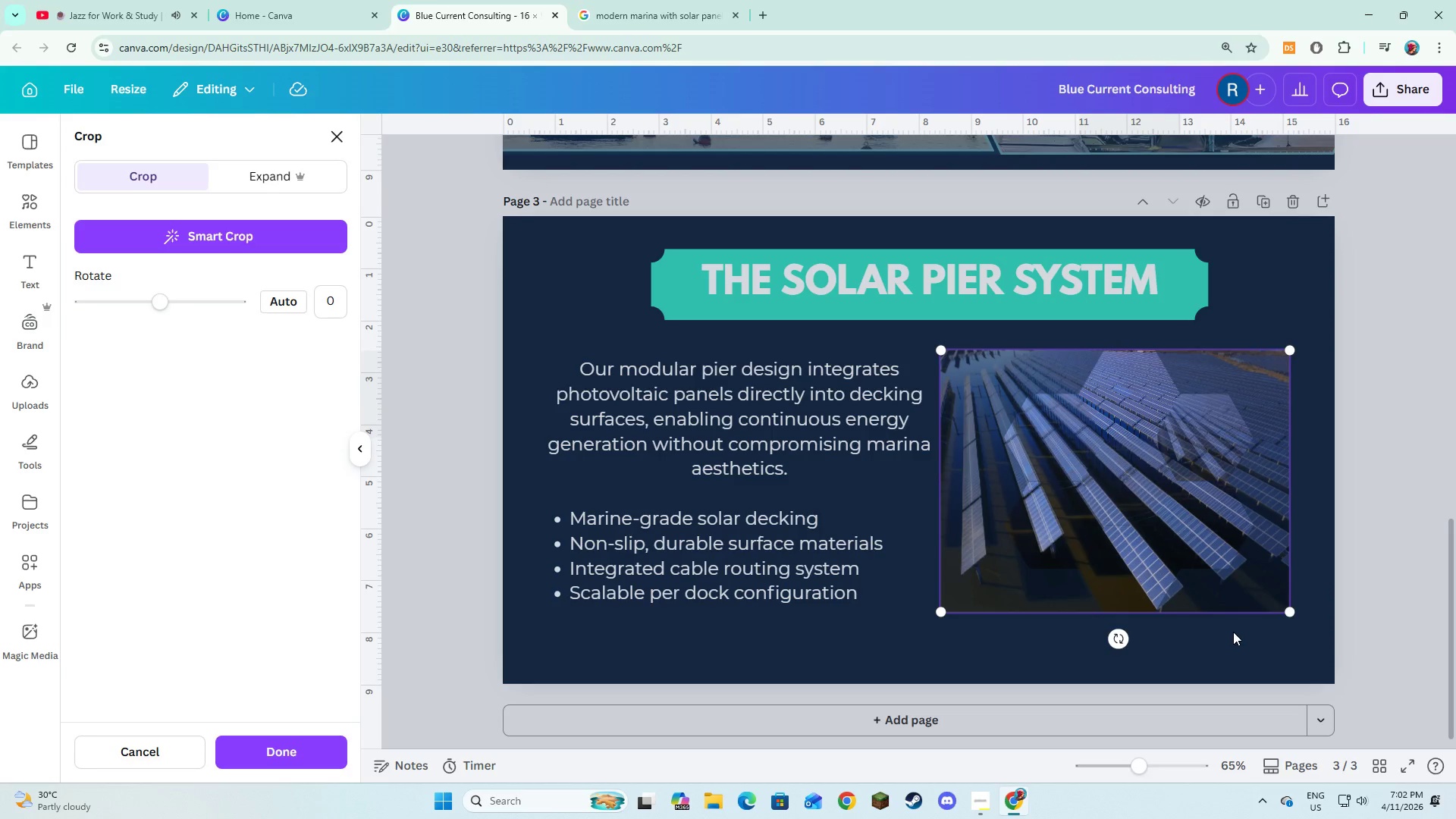 
left_click([1233, 632])
 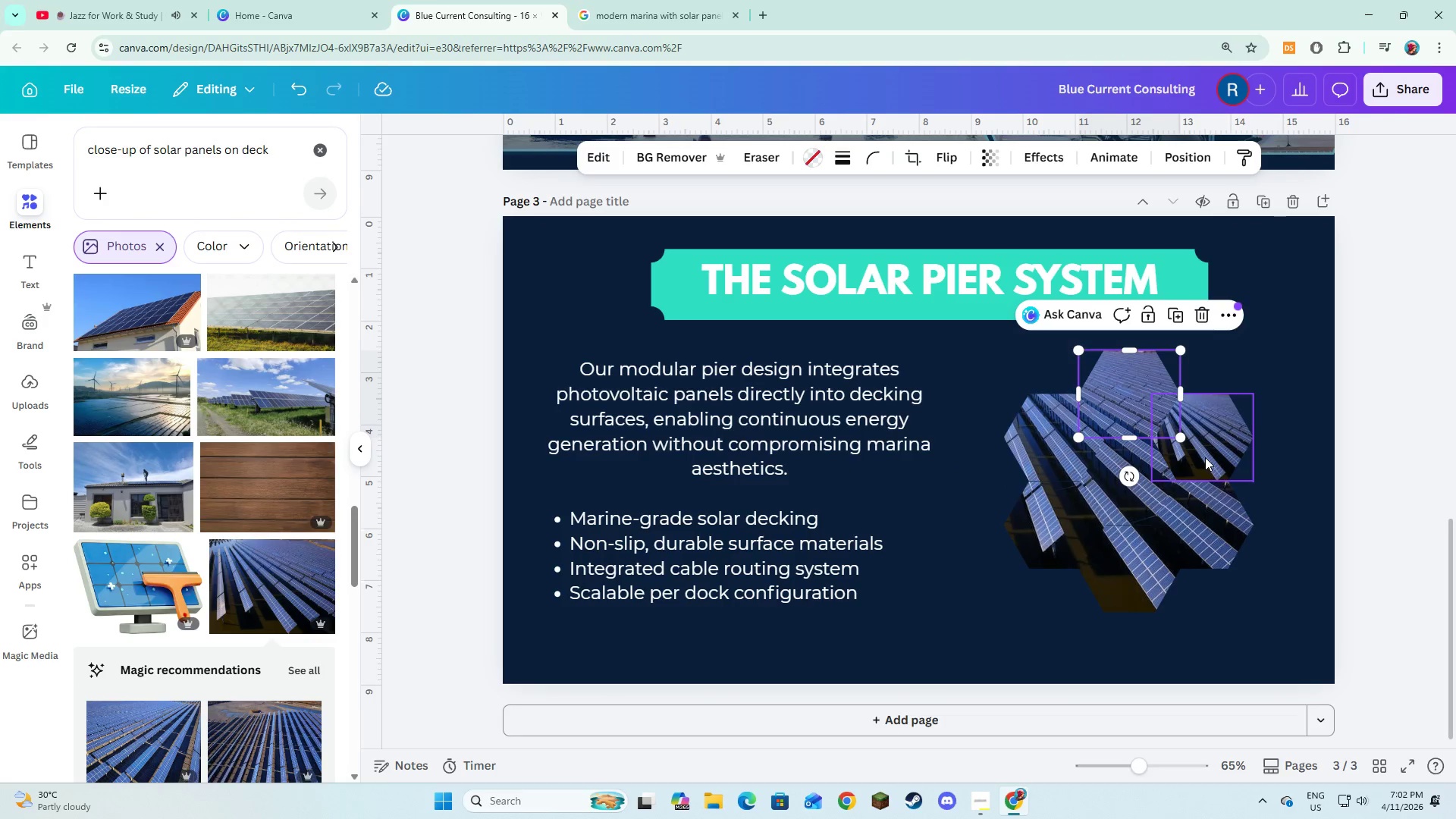 
double_click([1205, 457])
 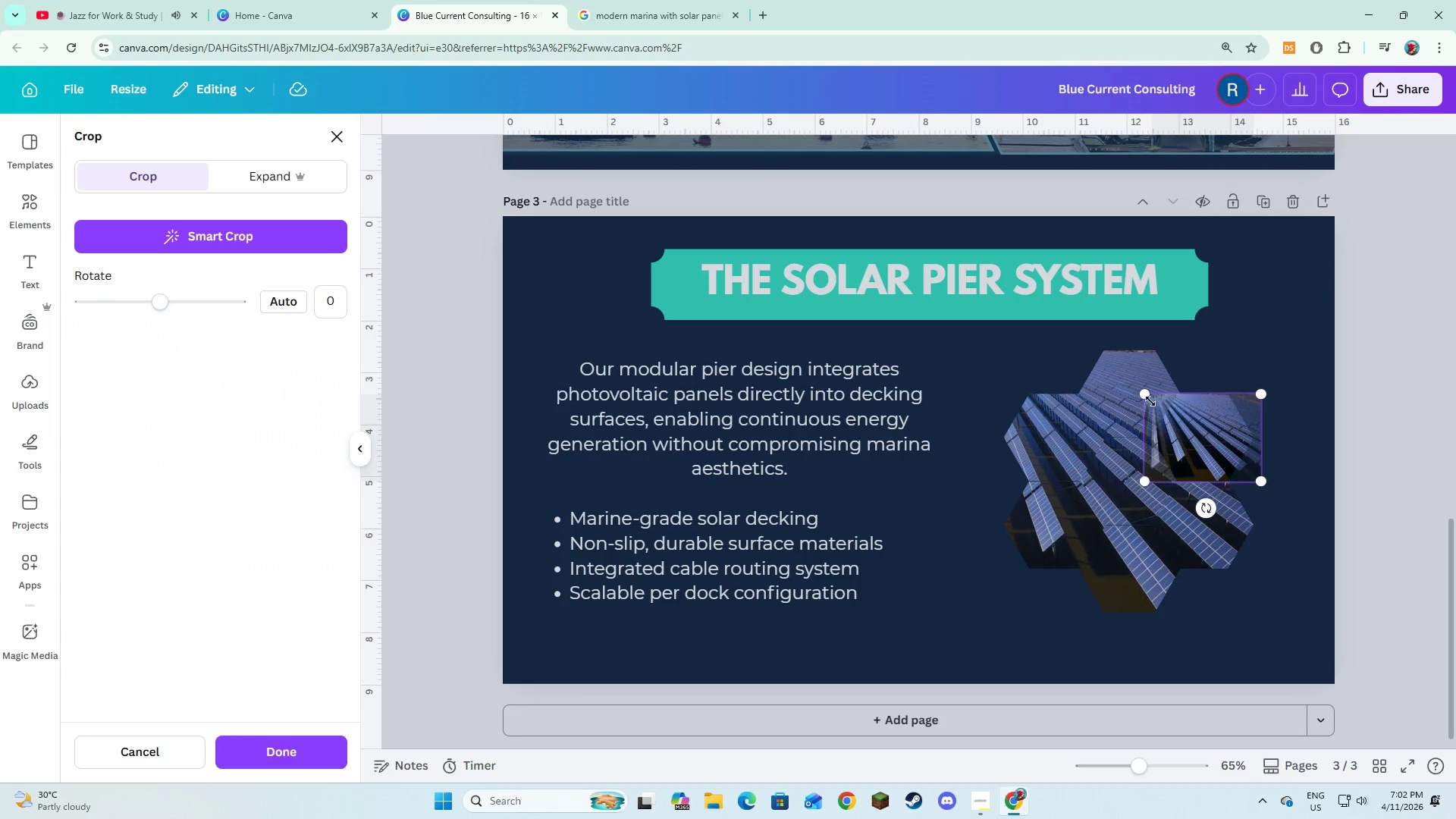 
left_click_drag(start_coordinate=[1146, 394], to_coordinate=[1020, 392])
 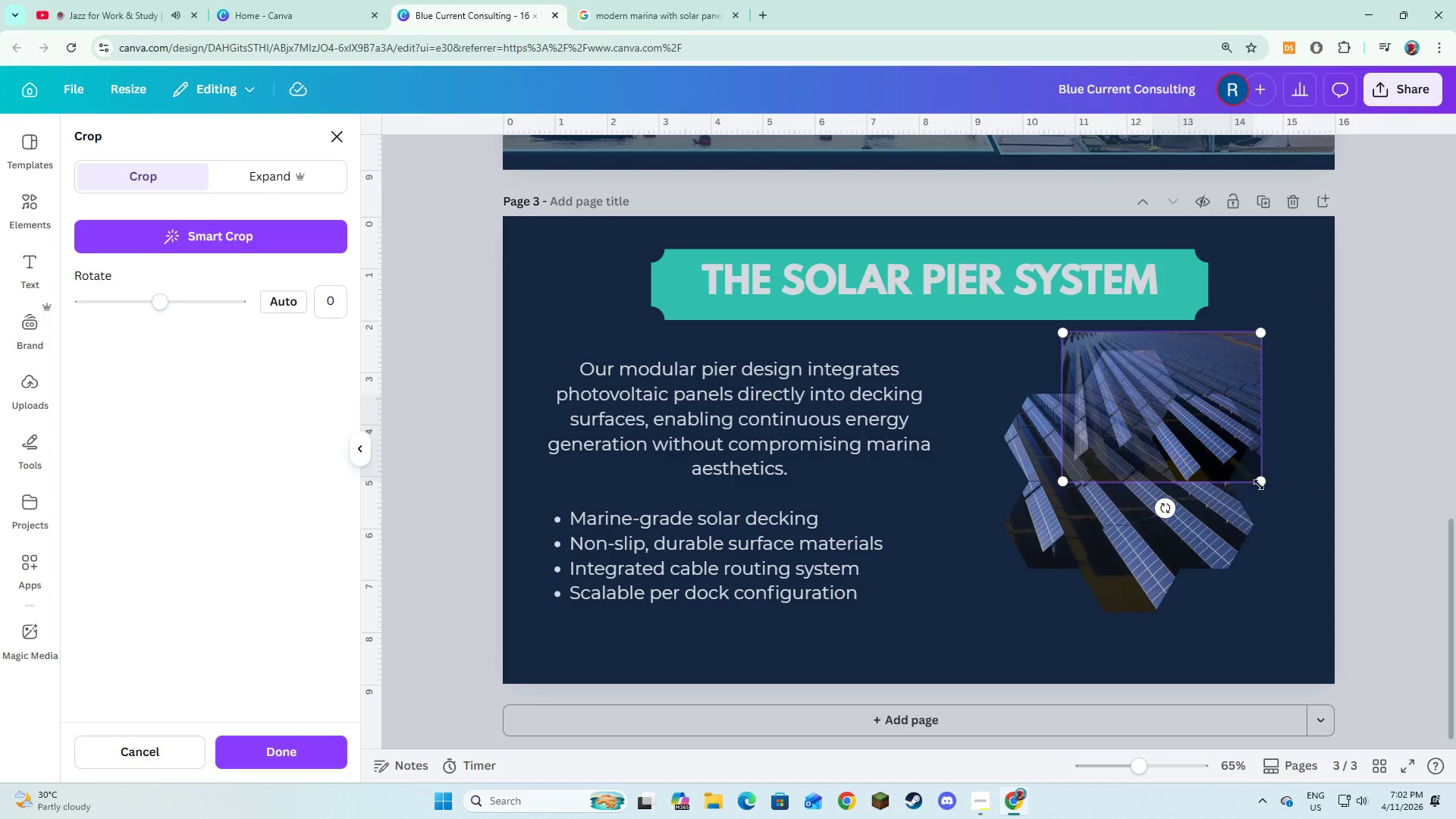 
left_click_drag(start_coordinate=[1263, 484], to_coordinate=[1304, 572])
 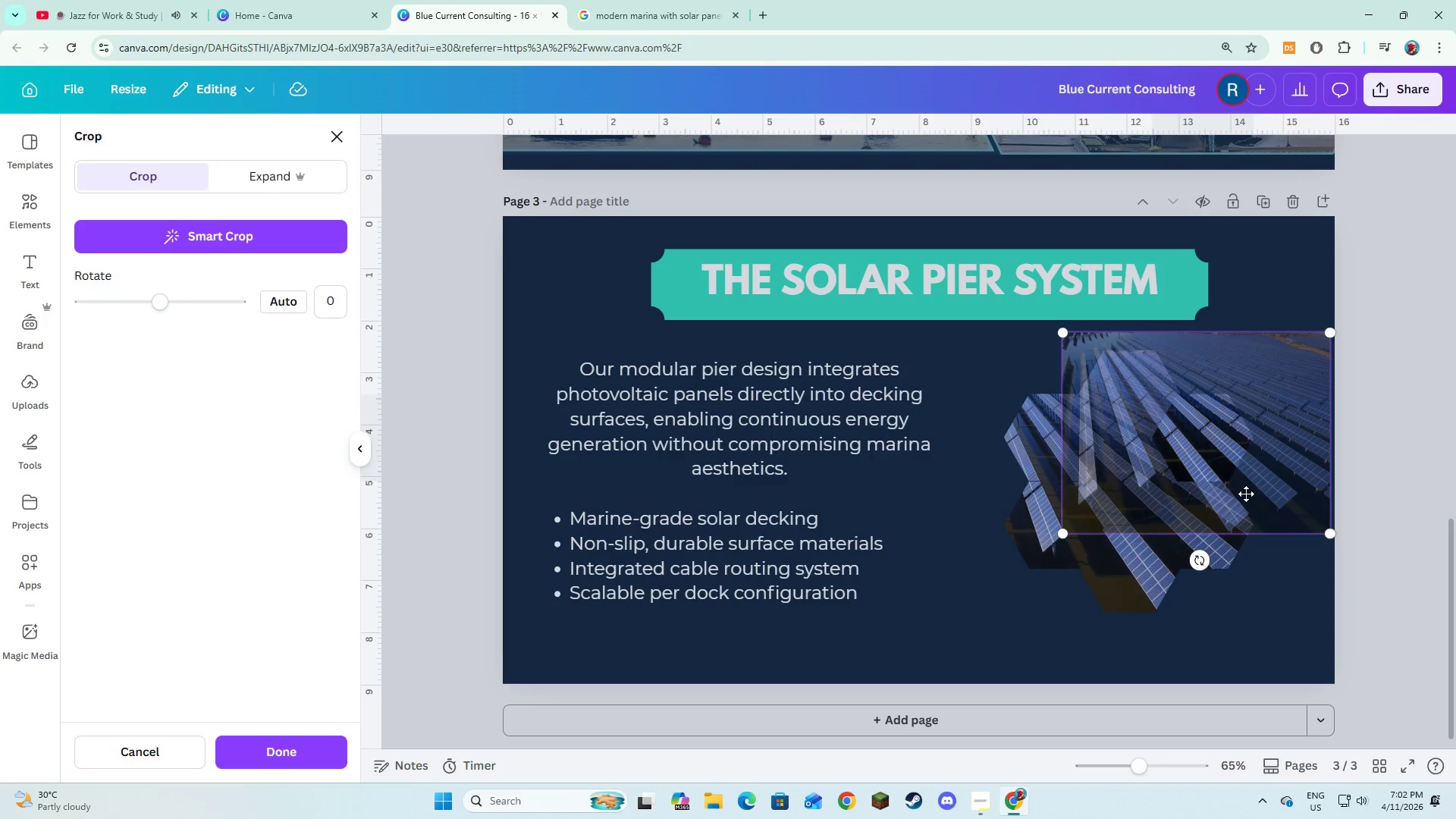 
left_click_drag(start_coordinate=[1246, 494], to_coordinate=[1133, 519])
 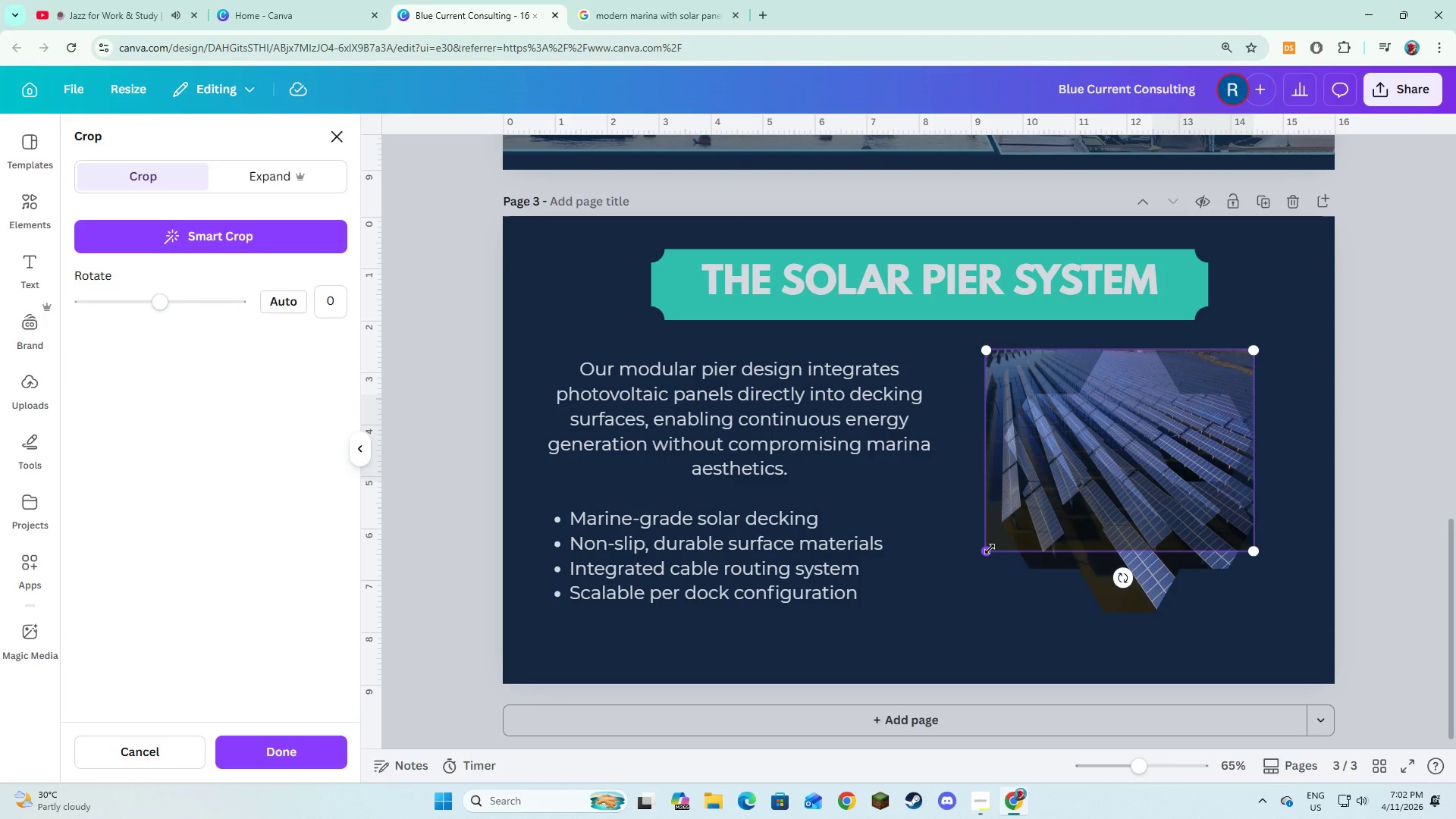 
left_click_drag(start_coordinate=[989, 550], to_coordinate=[968, 612])
 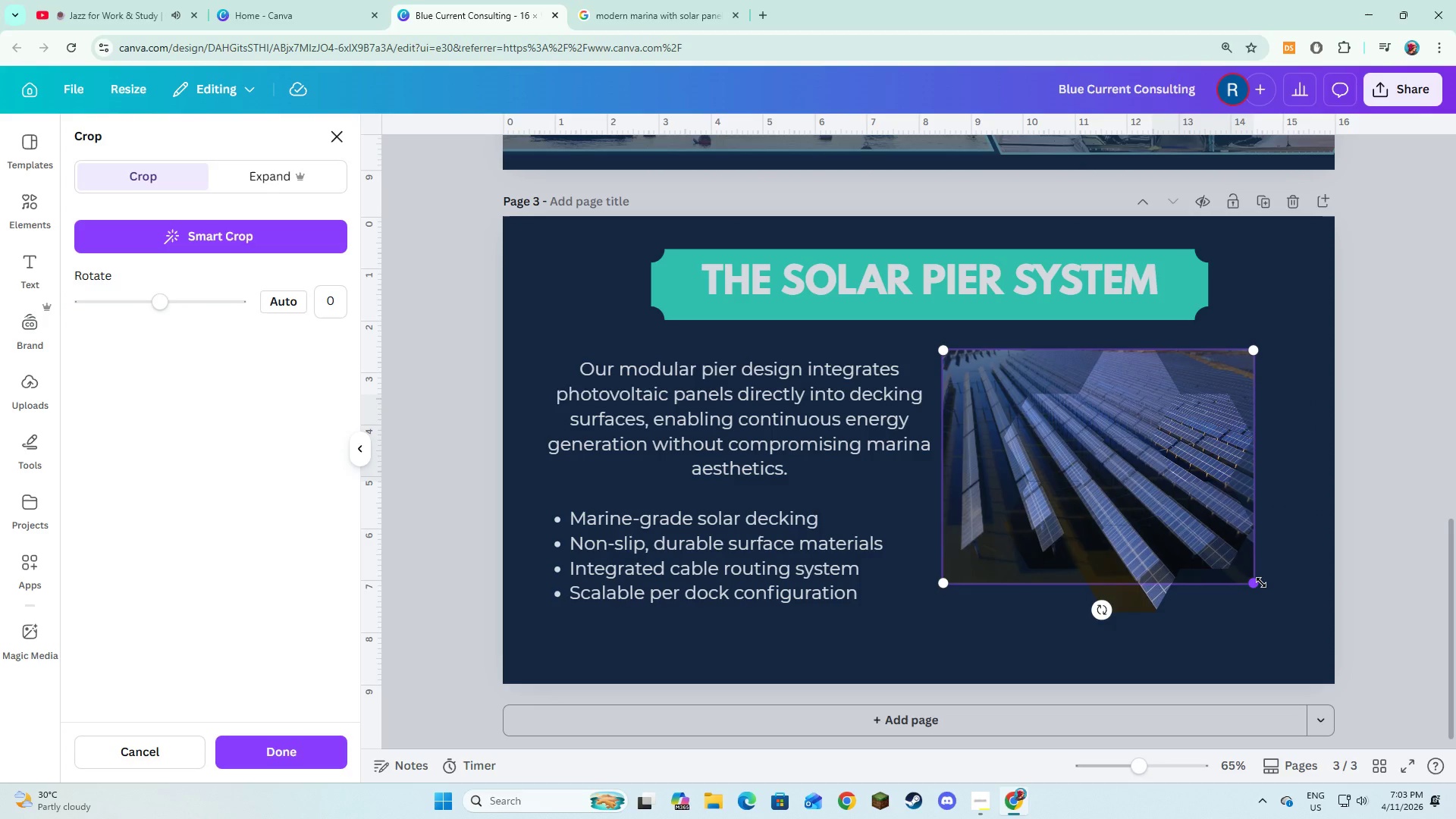 
left_click_drag(start_coordinate=[1254, 584], to_coordinate=[1271, 640])
 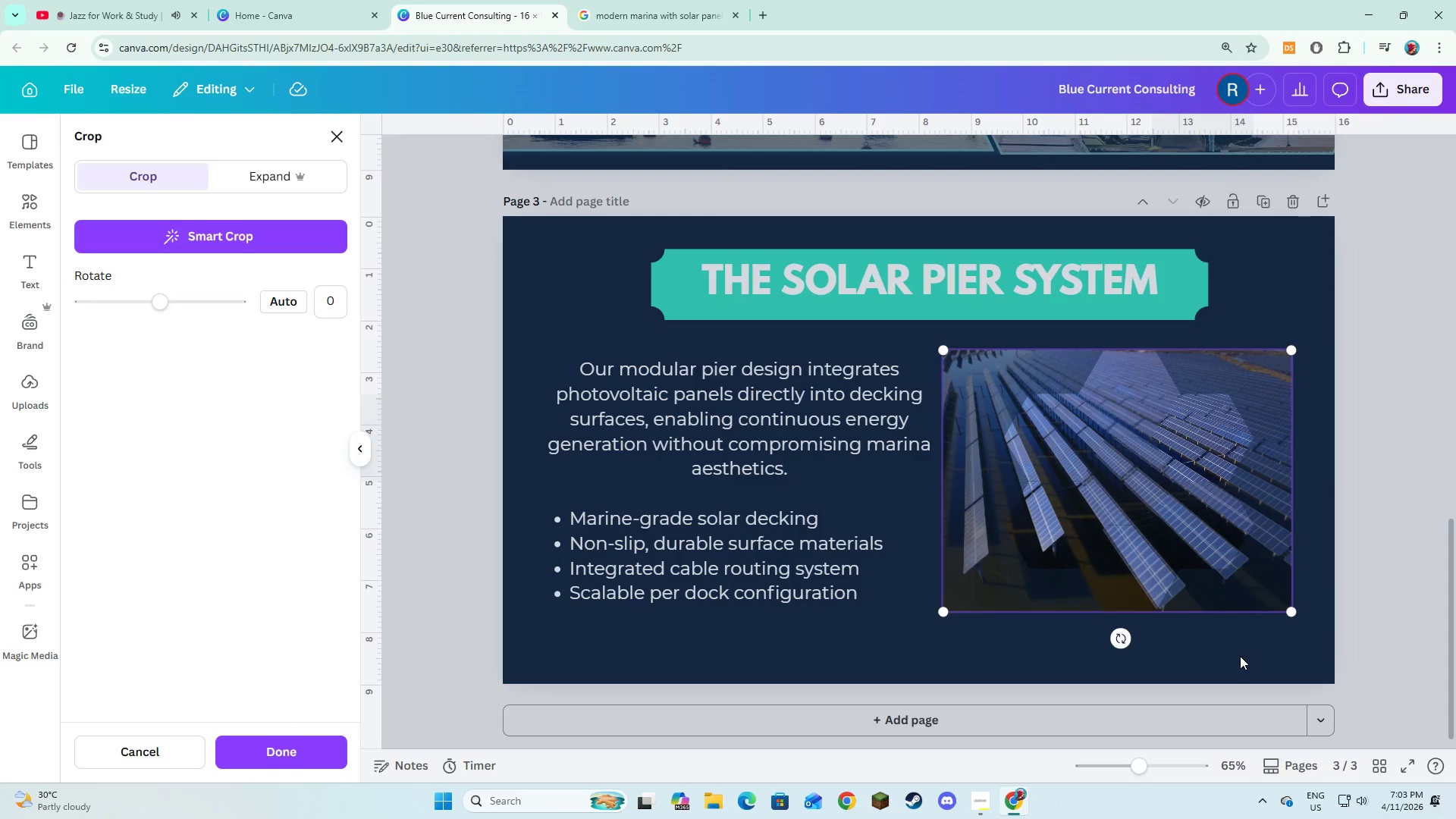 
left_click([1240, 656])
 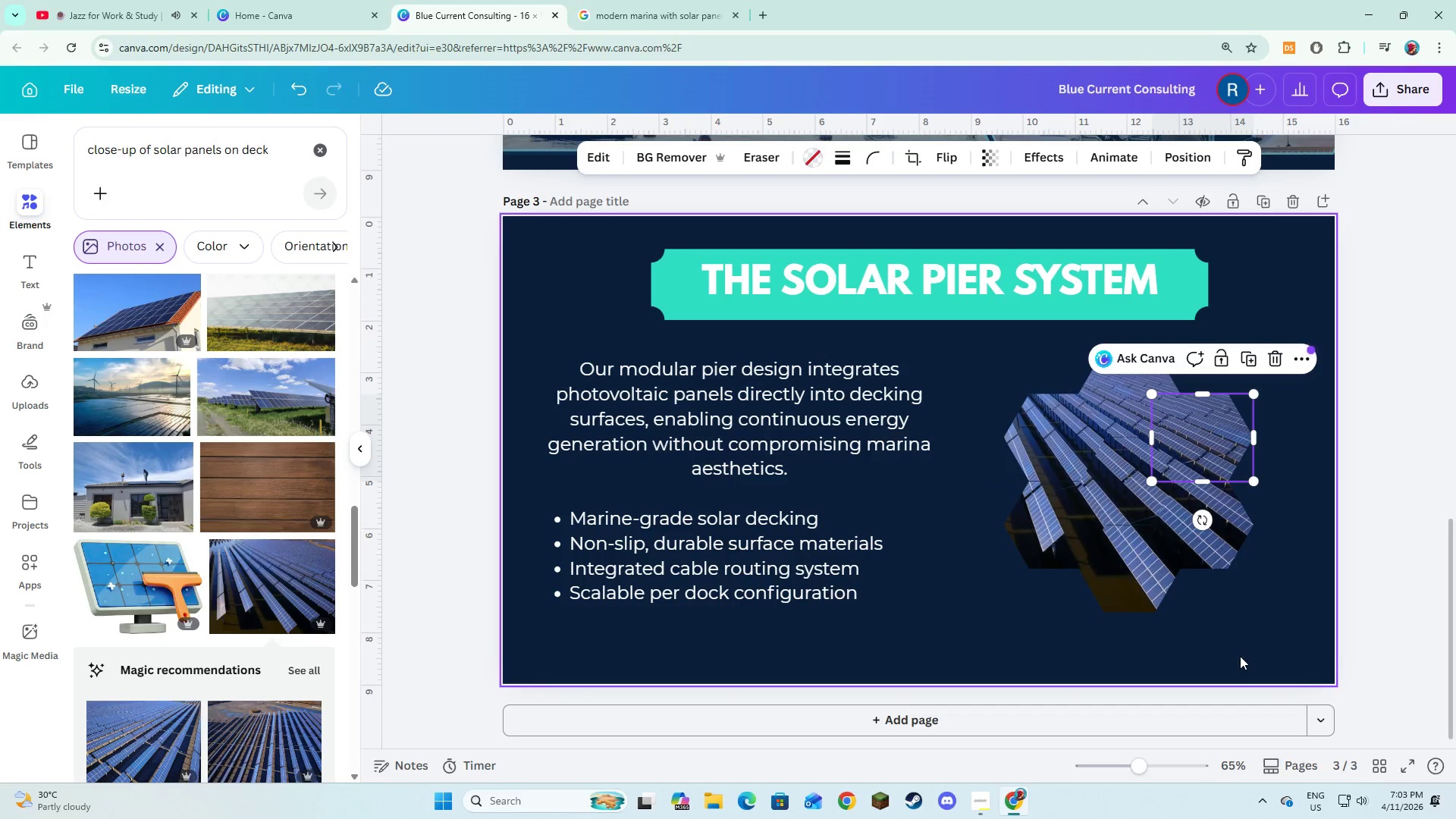 
left_click([1241, 651])
 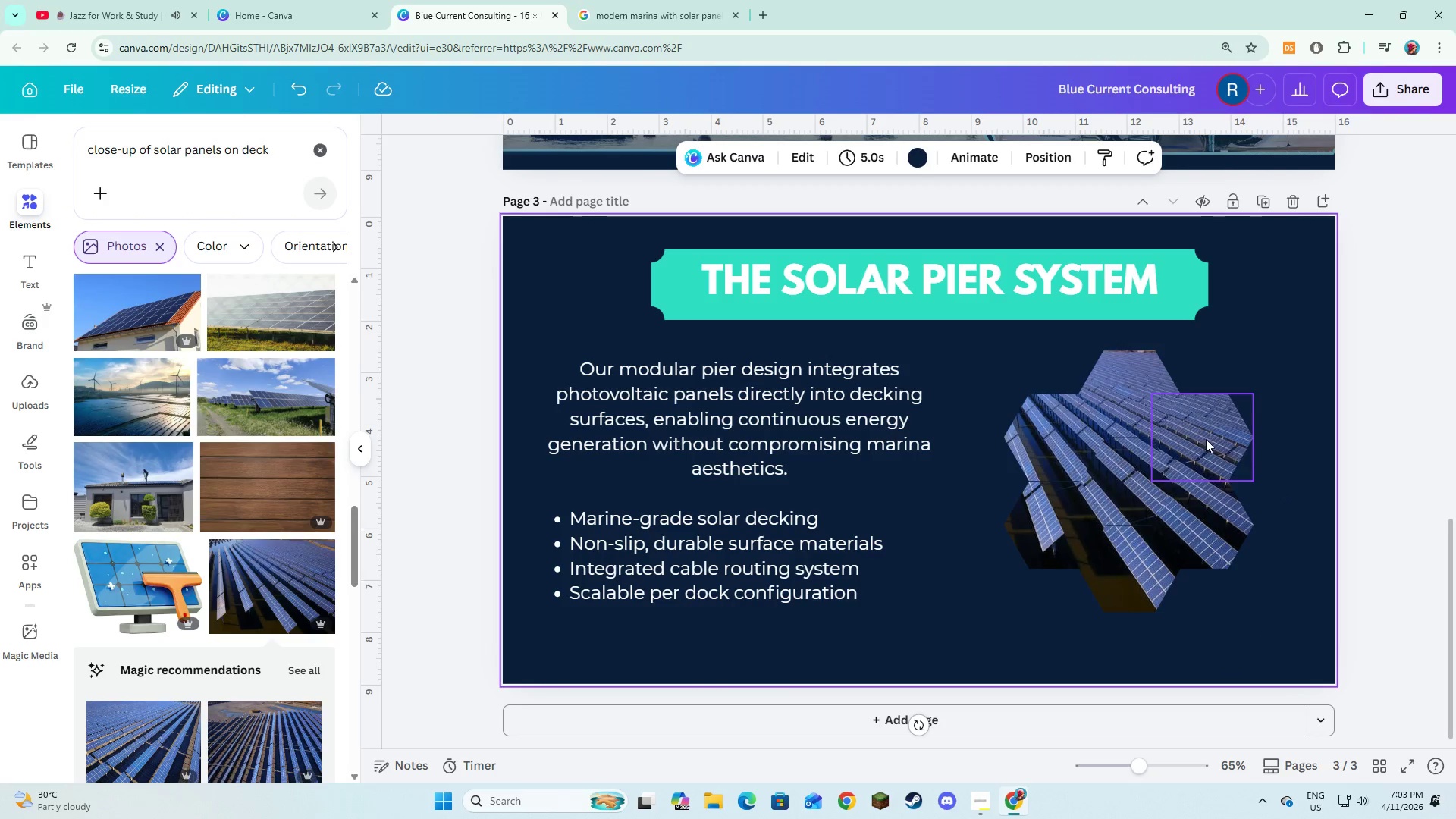 
left_click([1144, 403])
 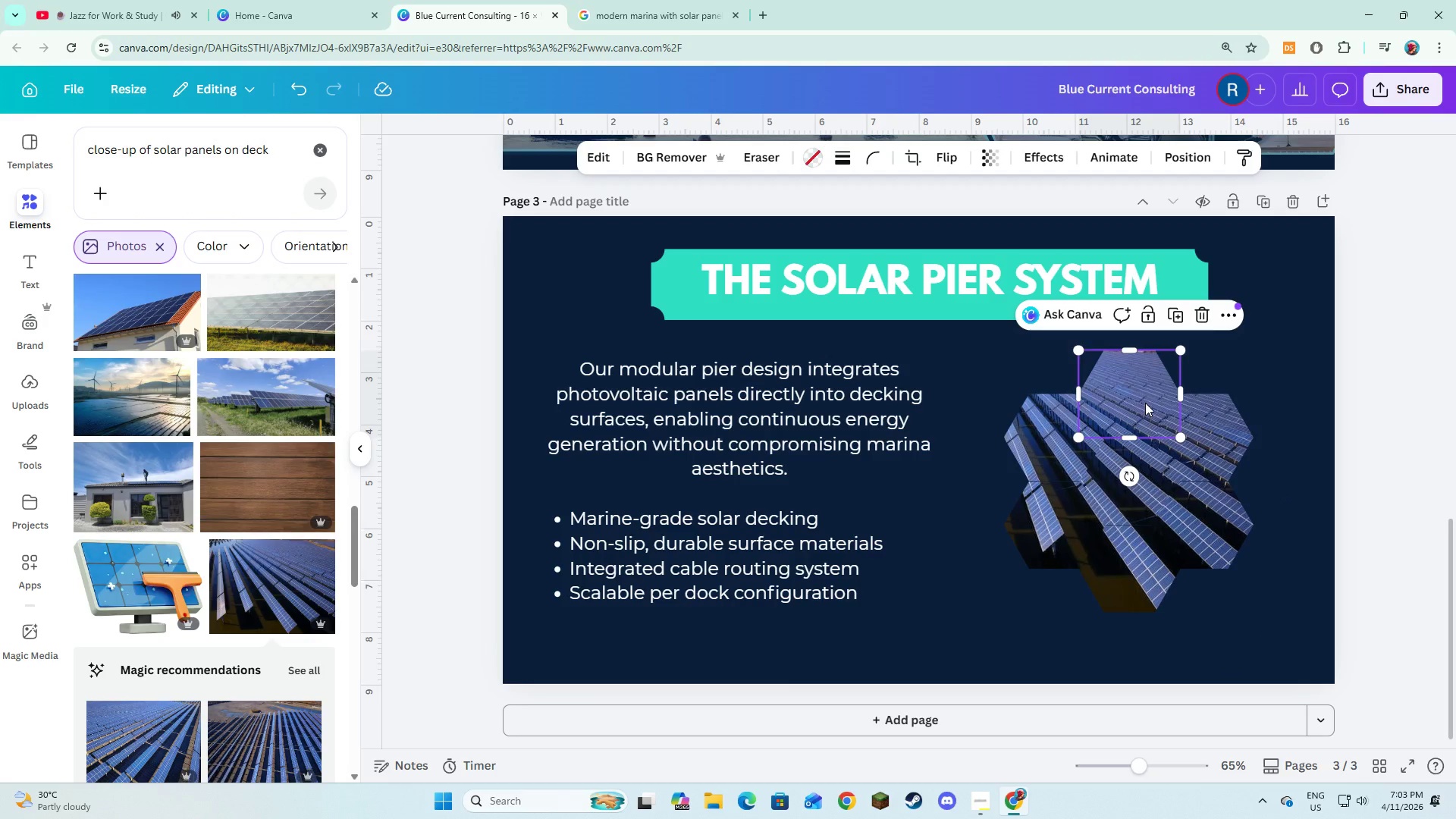 
hold_key(key=ShiftLeft, duration=1.5)